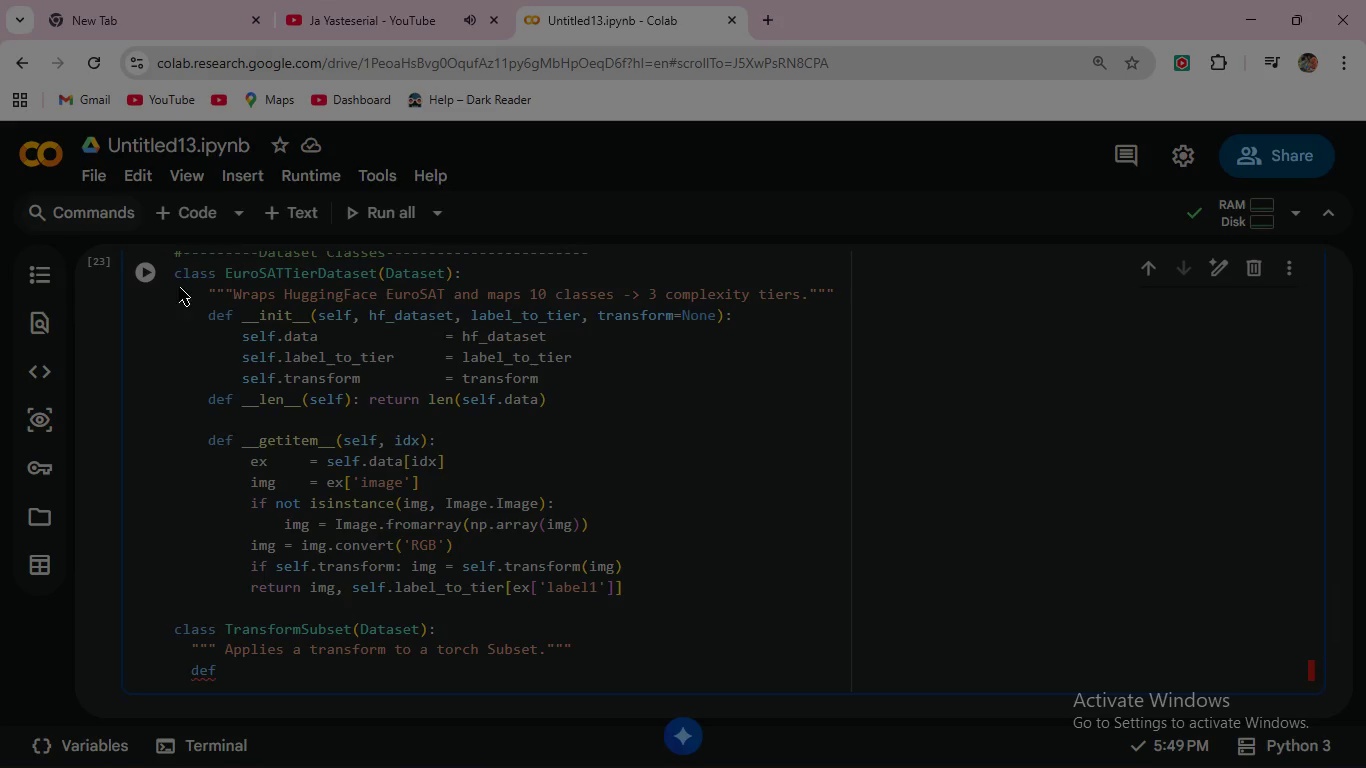 
left_click_drag(start_coordinate=[236, 319], to_coordinate=[733, 315])
 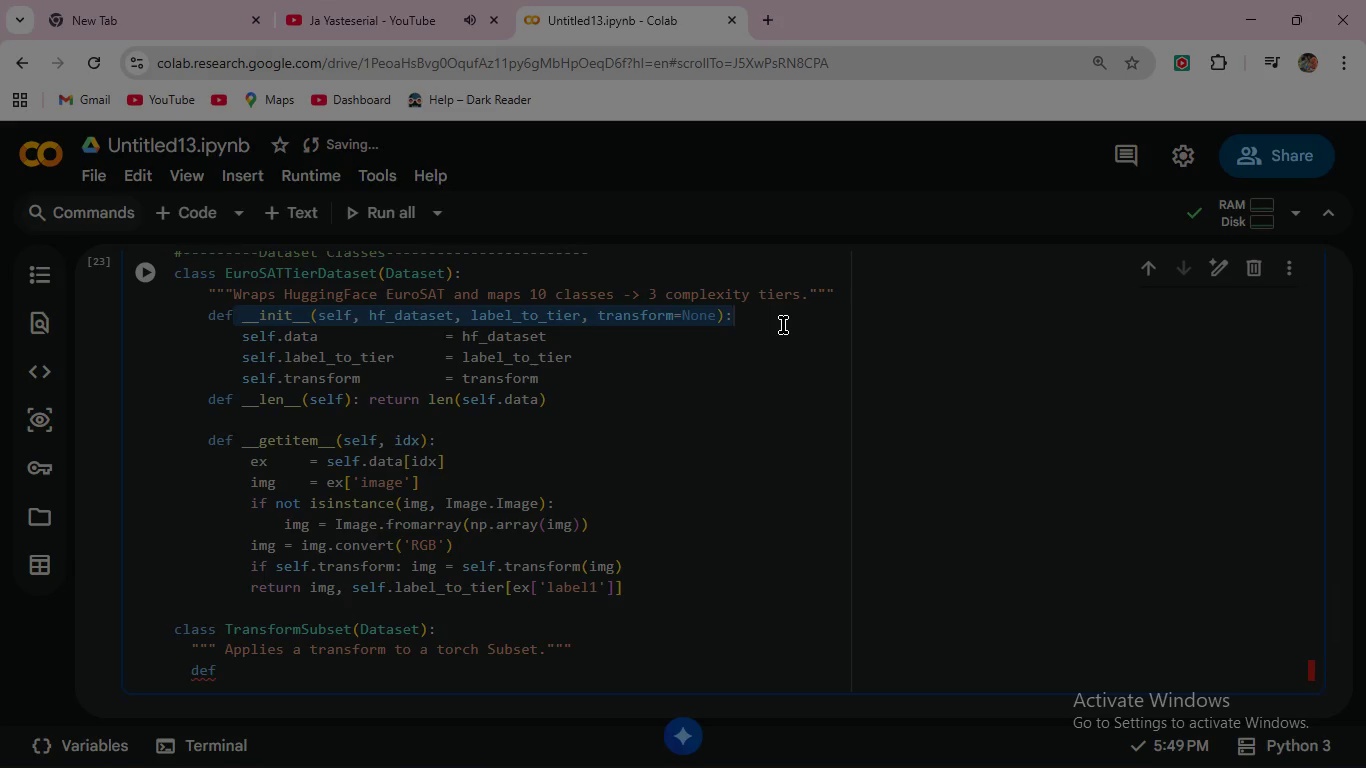 
key(Control+C)
 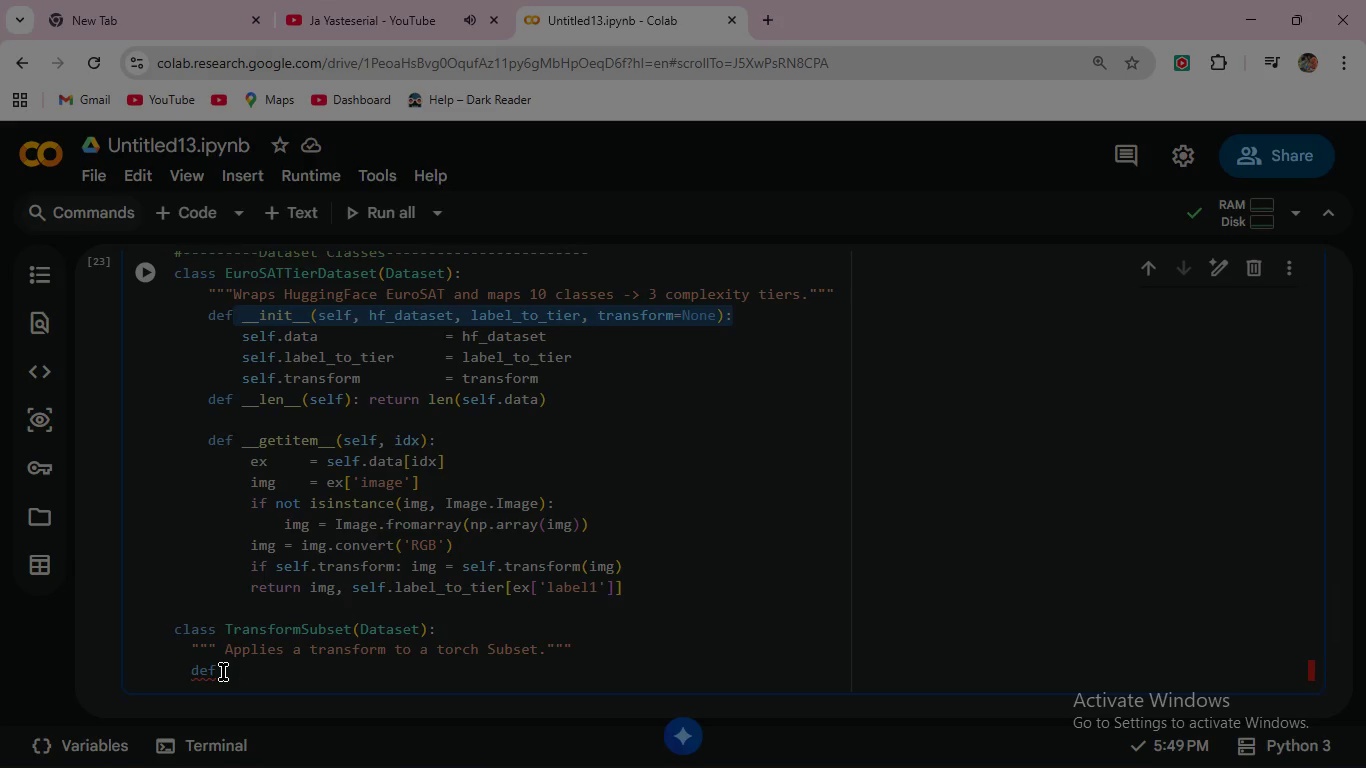 
left_click([222, 672])
 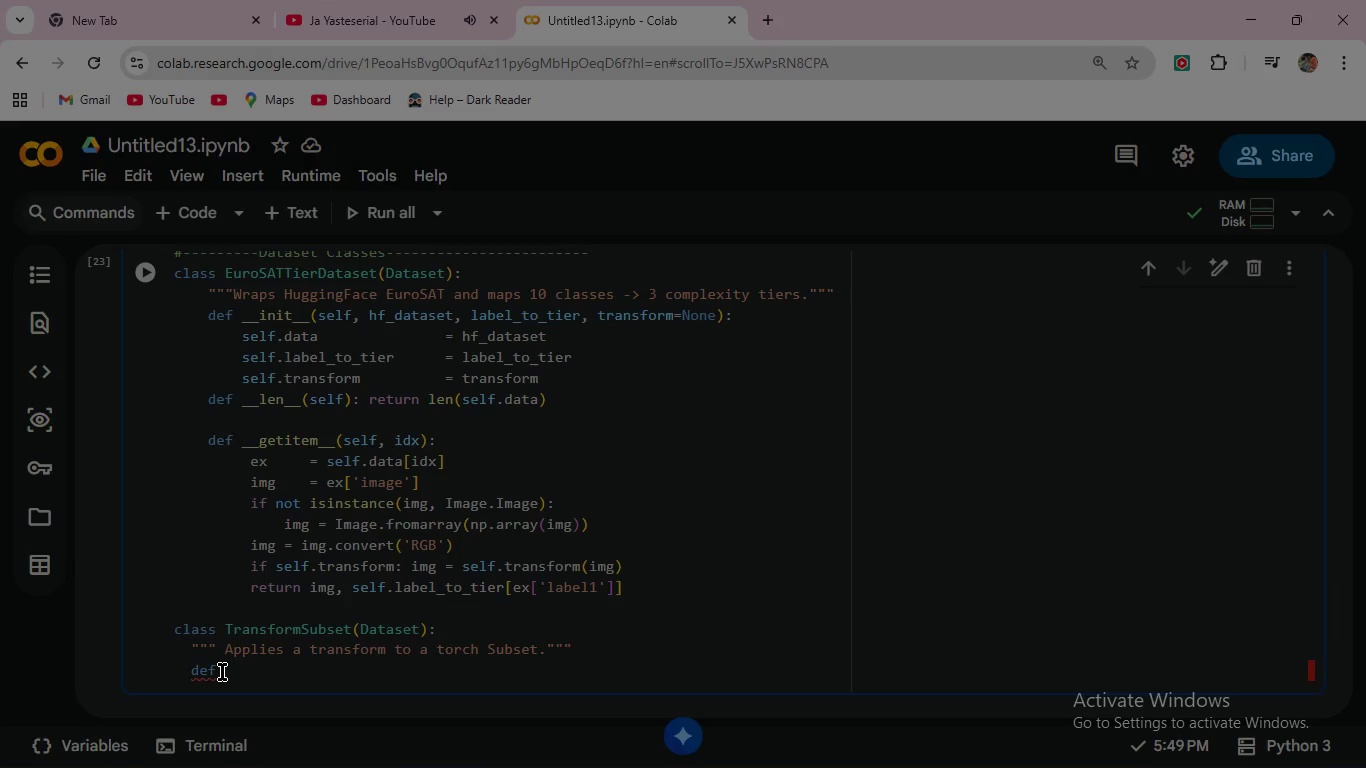 
key(Control+V)
 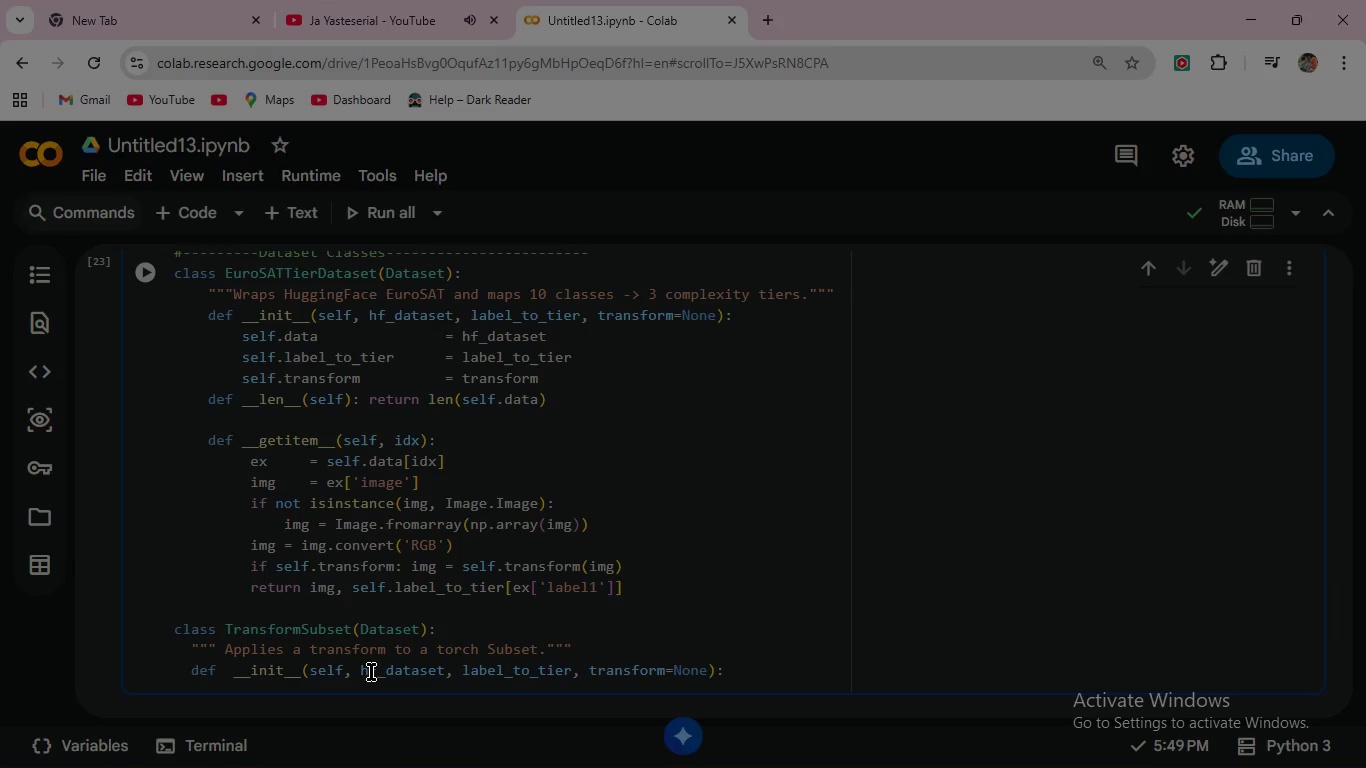 
left_click_drag(start_coordinate=[363, 673], to_coordinate=[570, 673])
 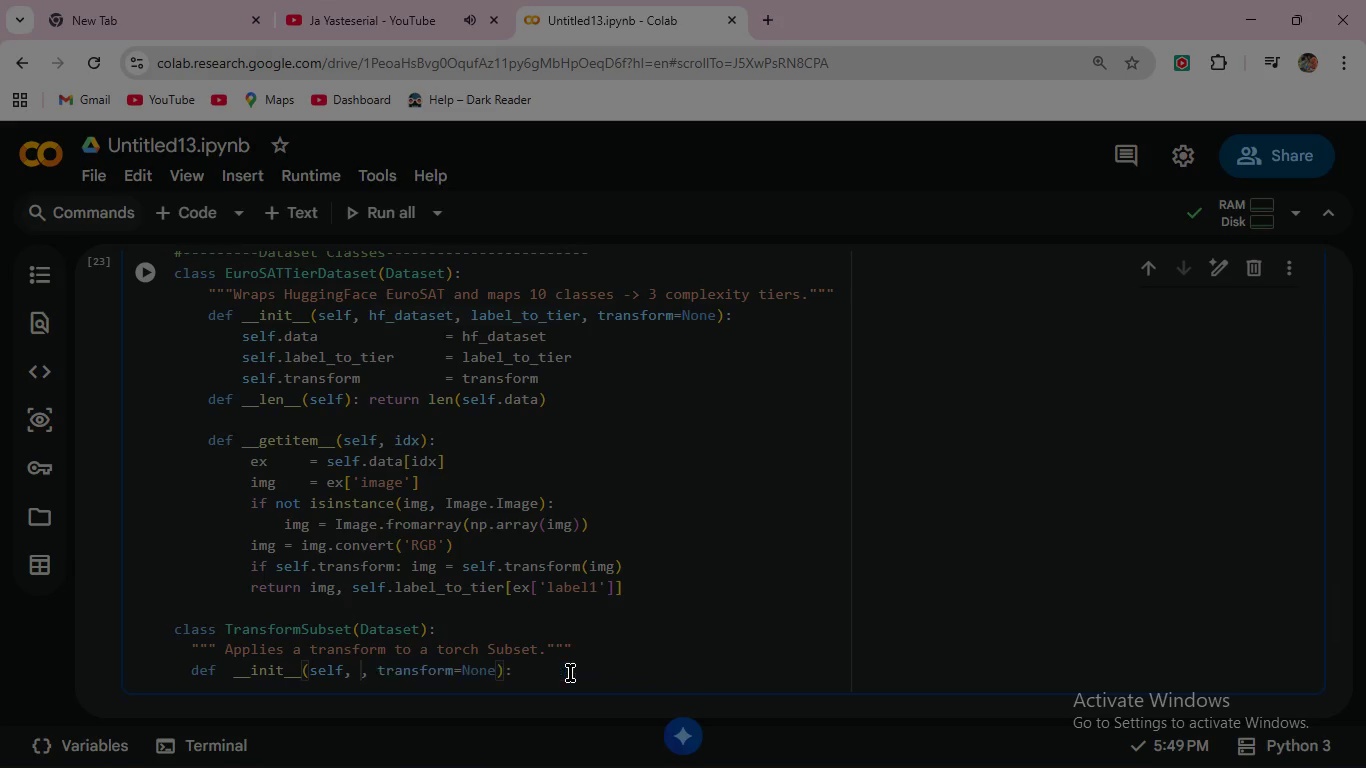 
key(Backspace)
type(subset)
 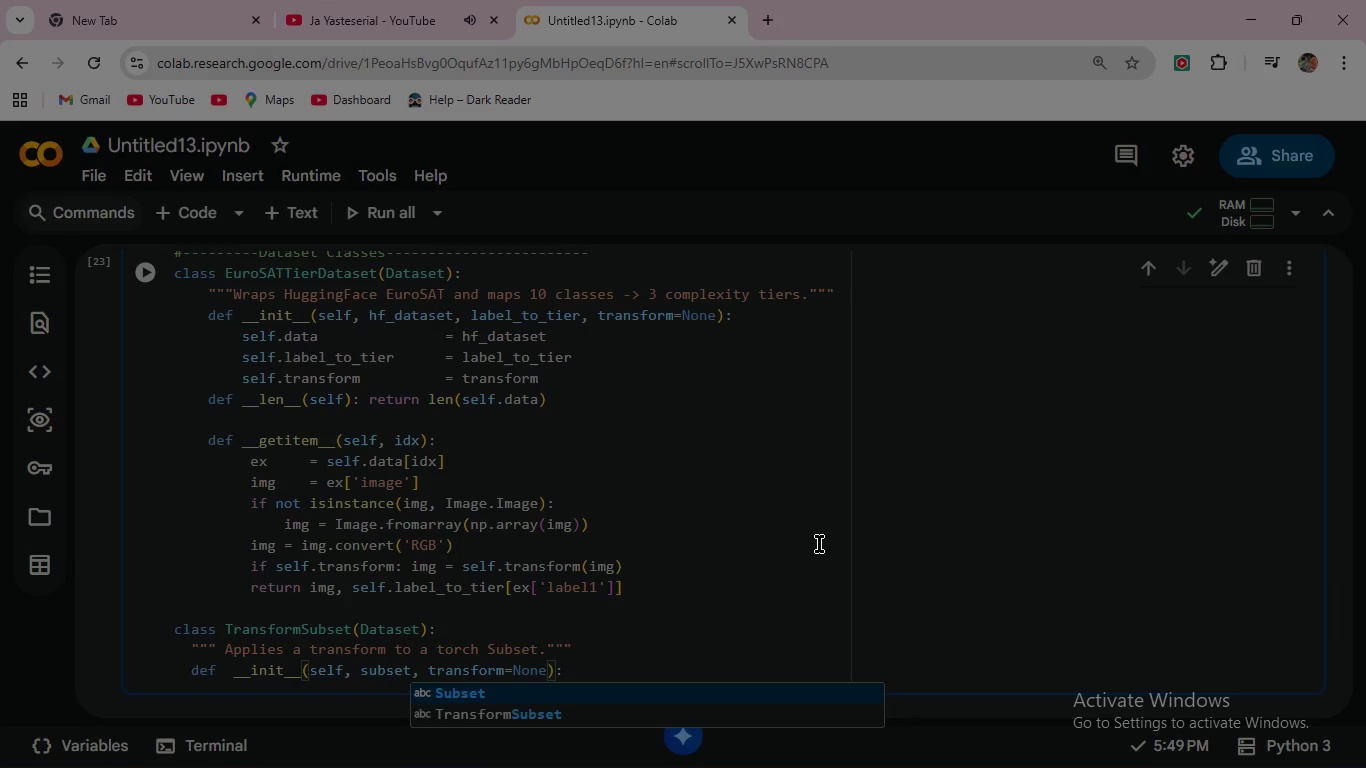 
left_click([613, 660])
 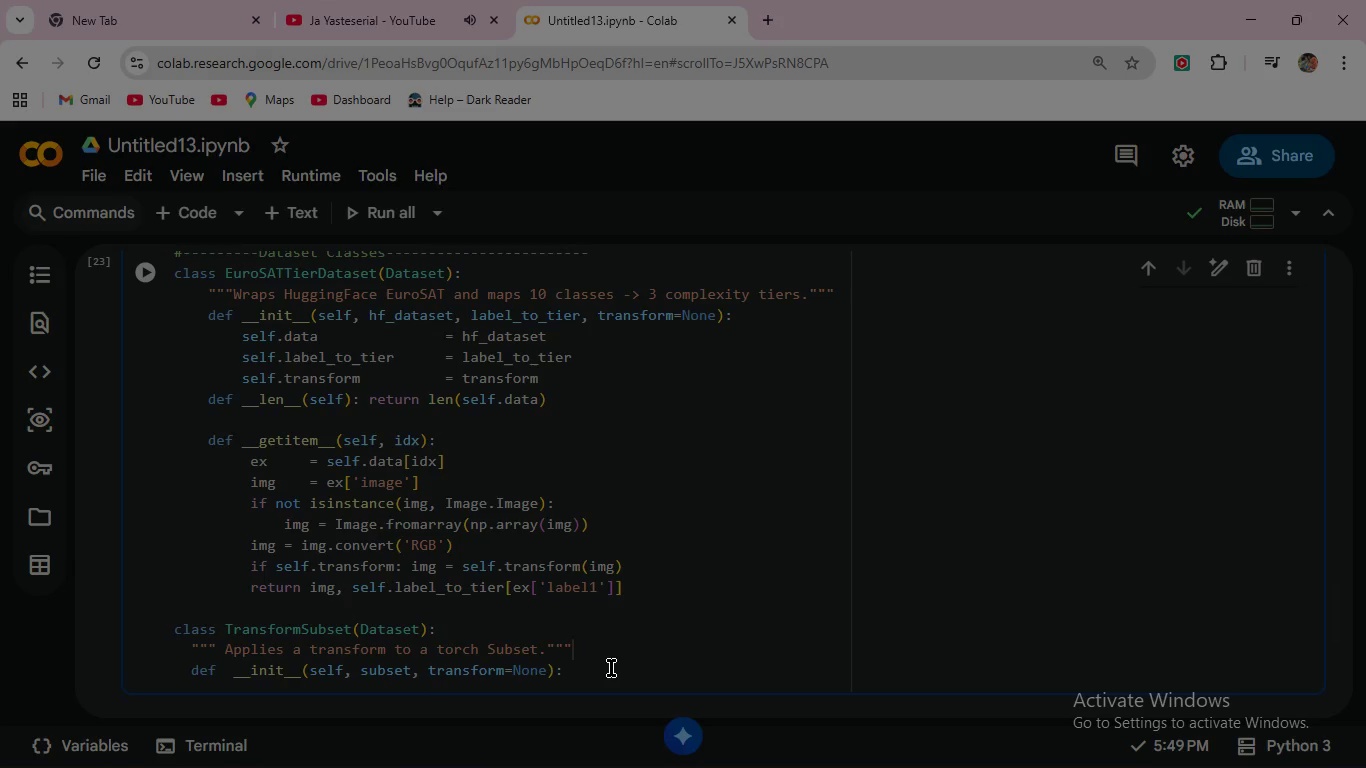 
left_click([611, 668])
 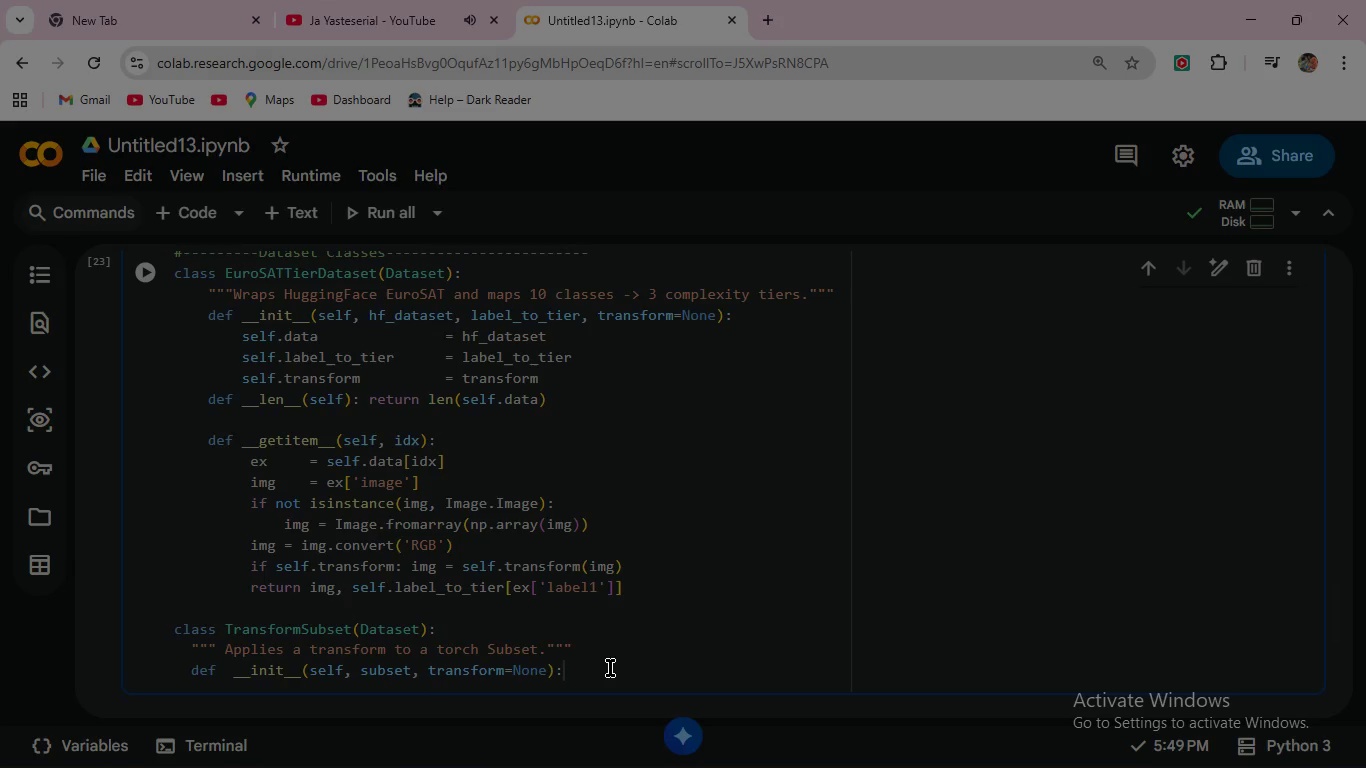 
key(Enter)
 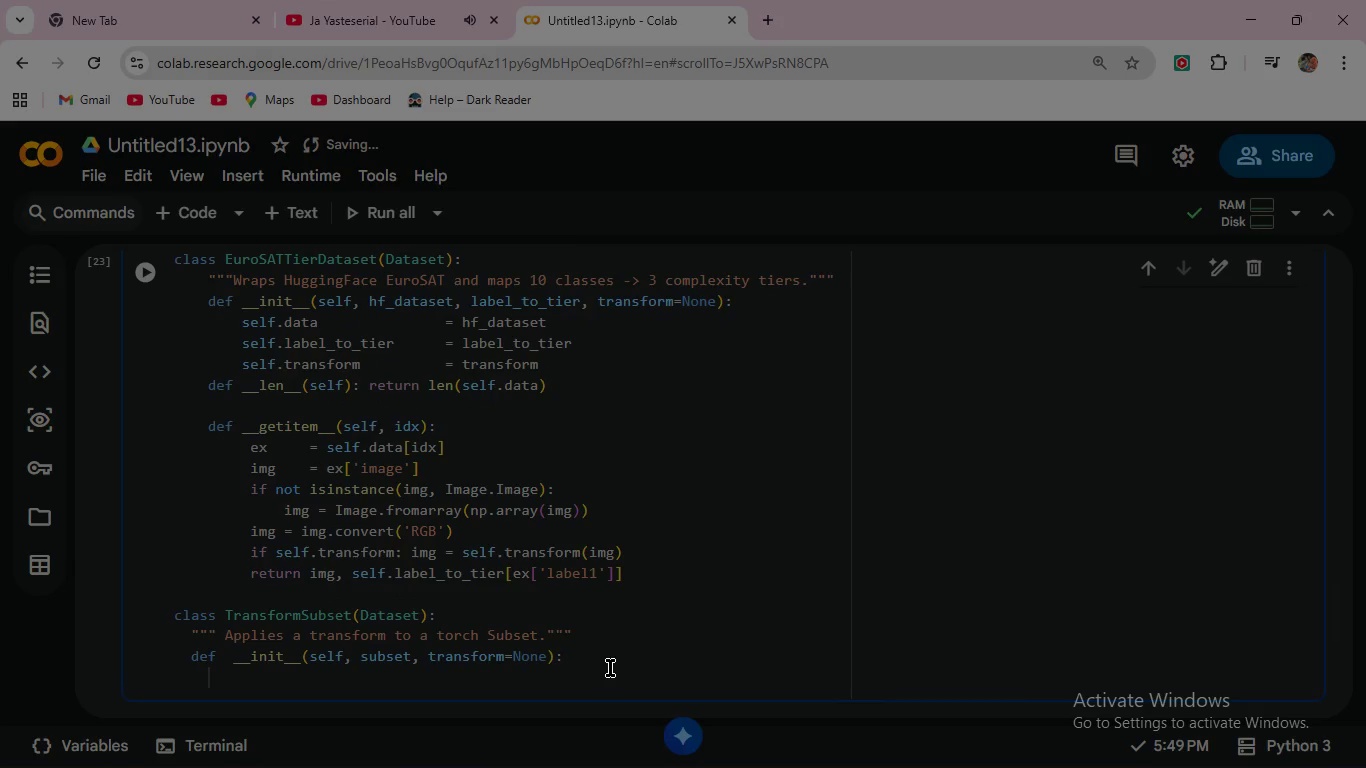 
type(   self.subset        =  subset )
 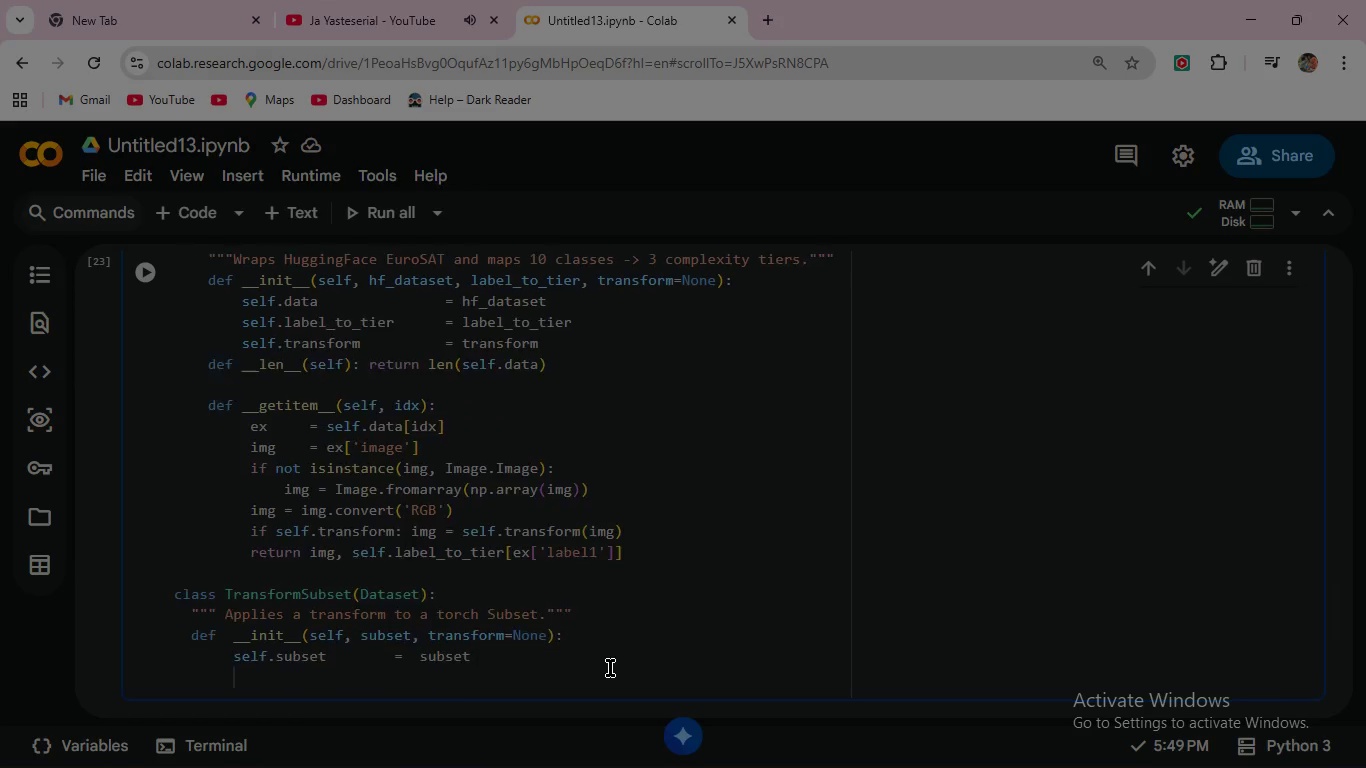 
key(Enter)
 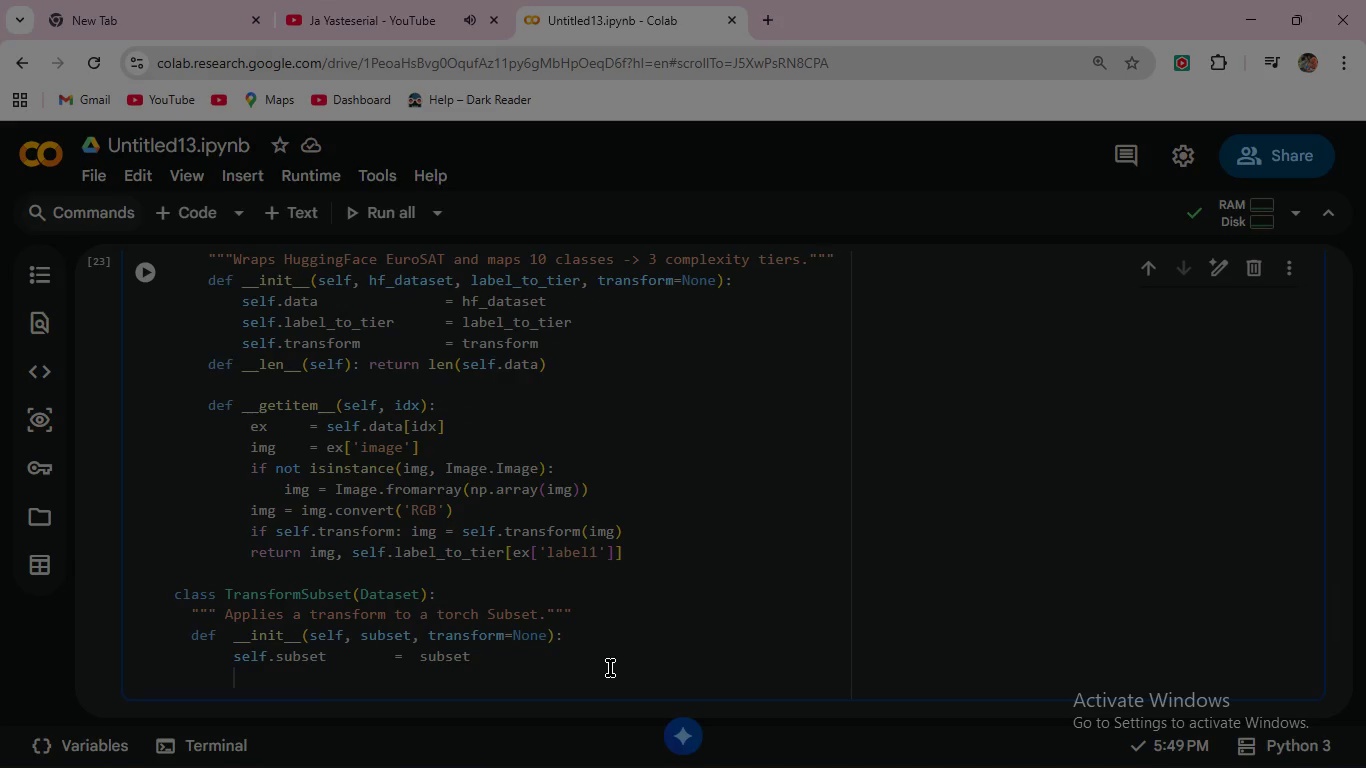 
type(self.transform     =  transform )
 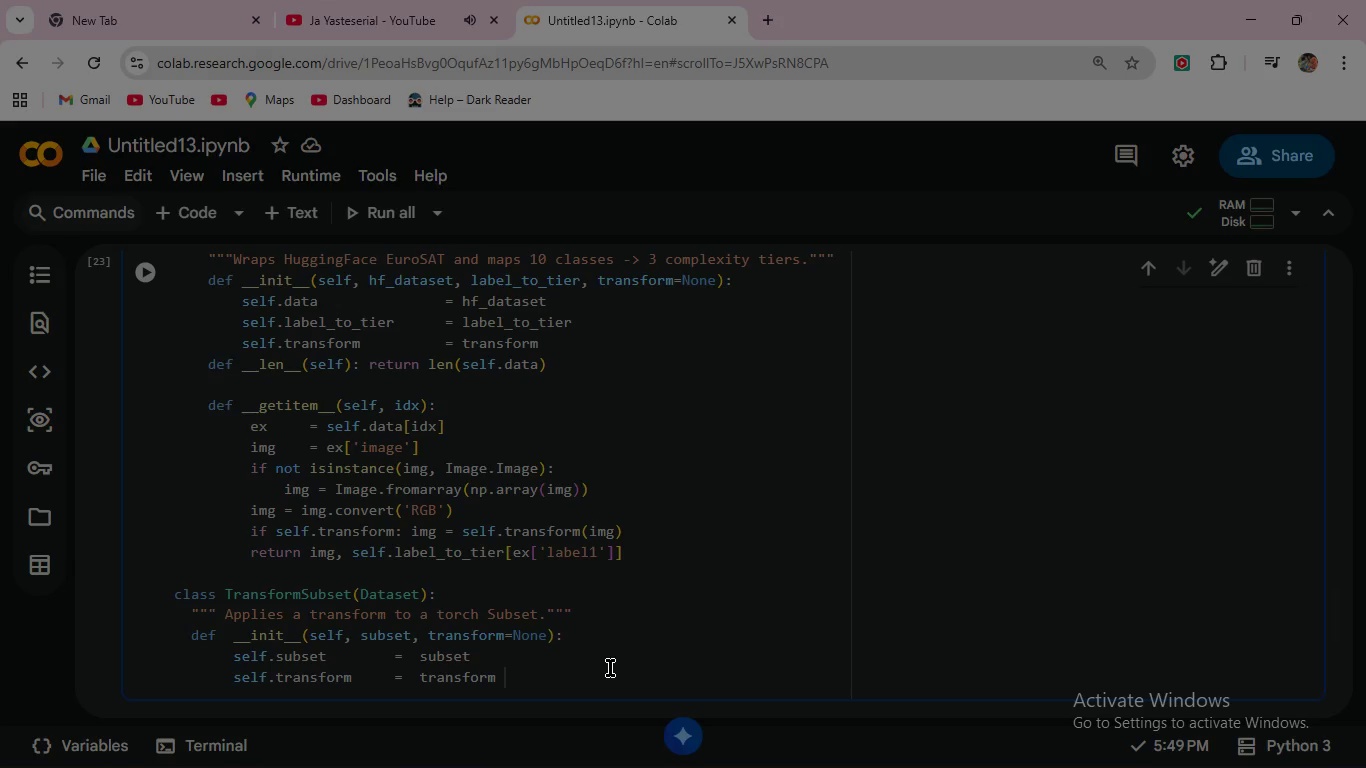 
wait(12.94)
 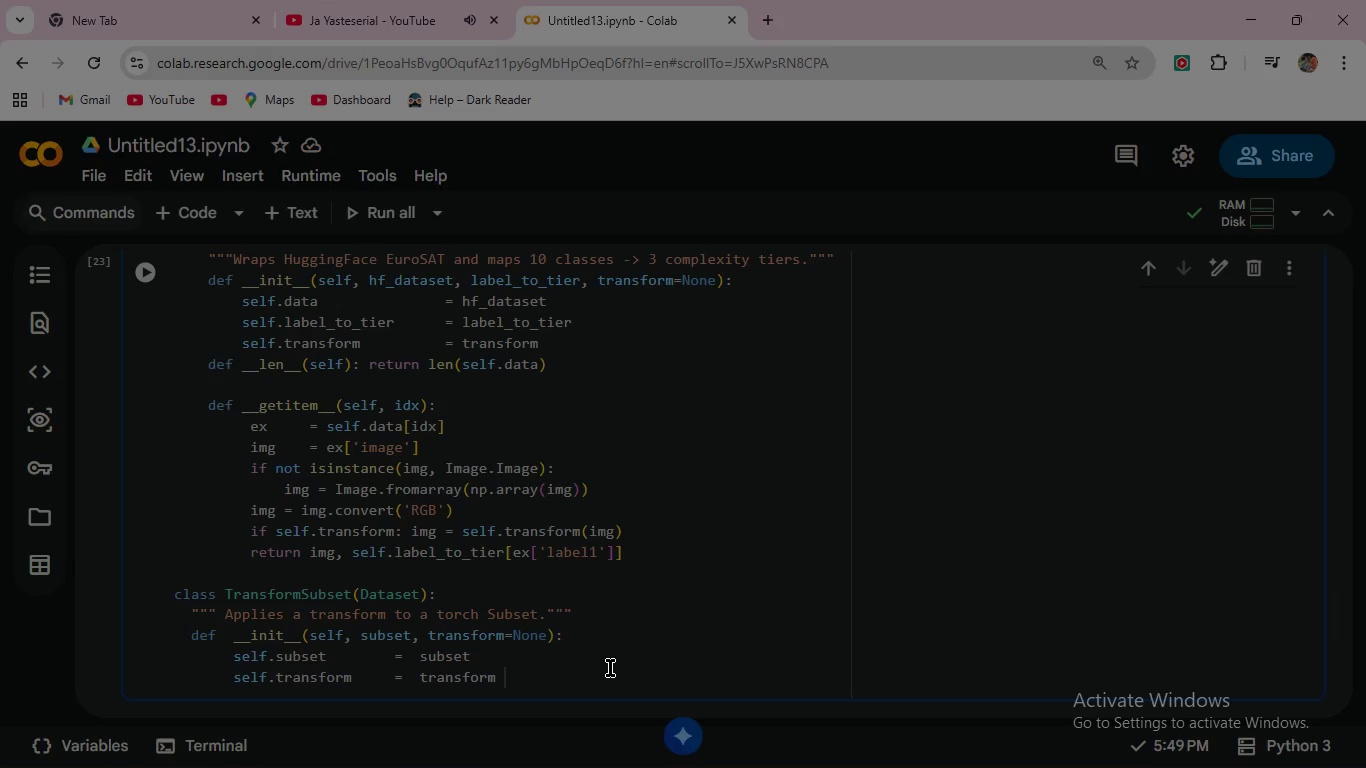 
key(Enter)
 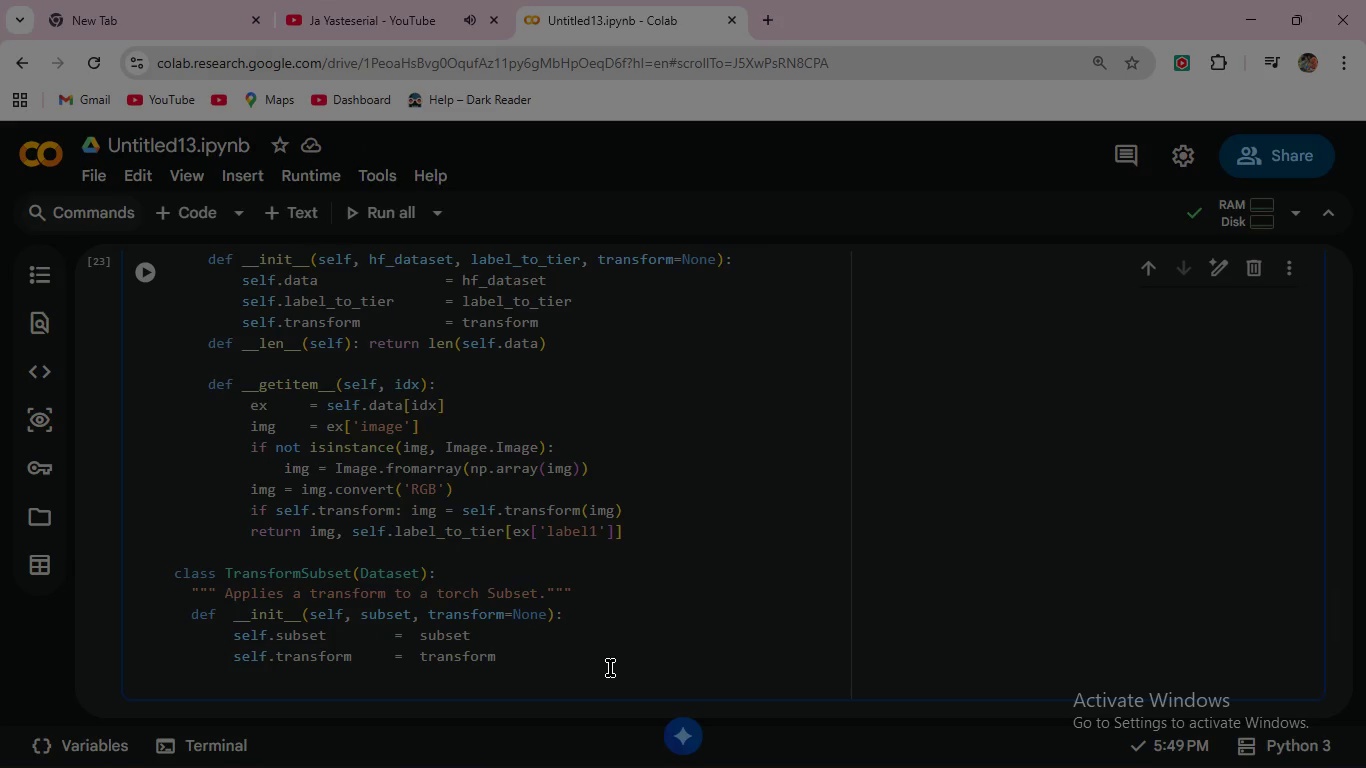 
key(Backspace)
 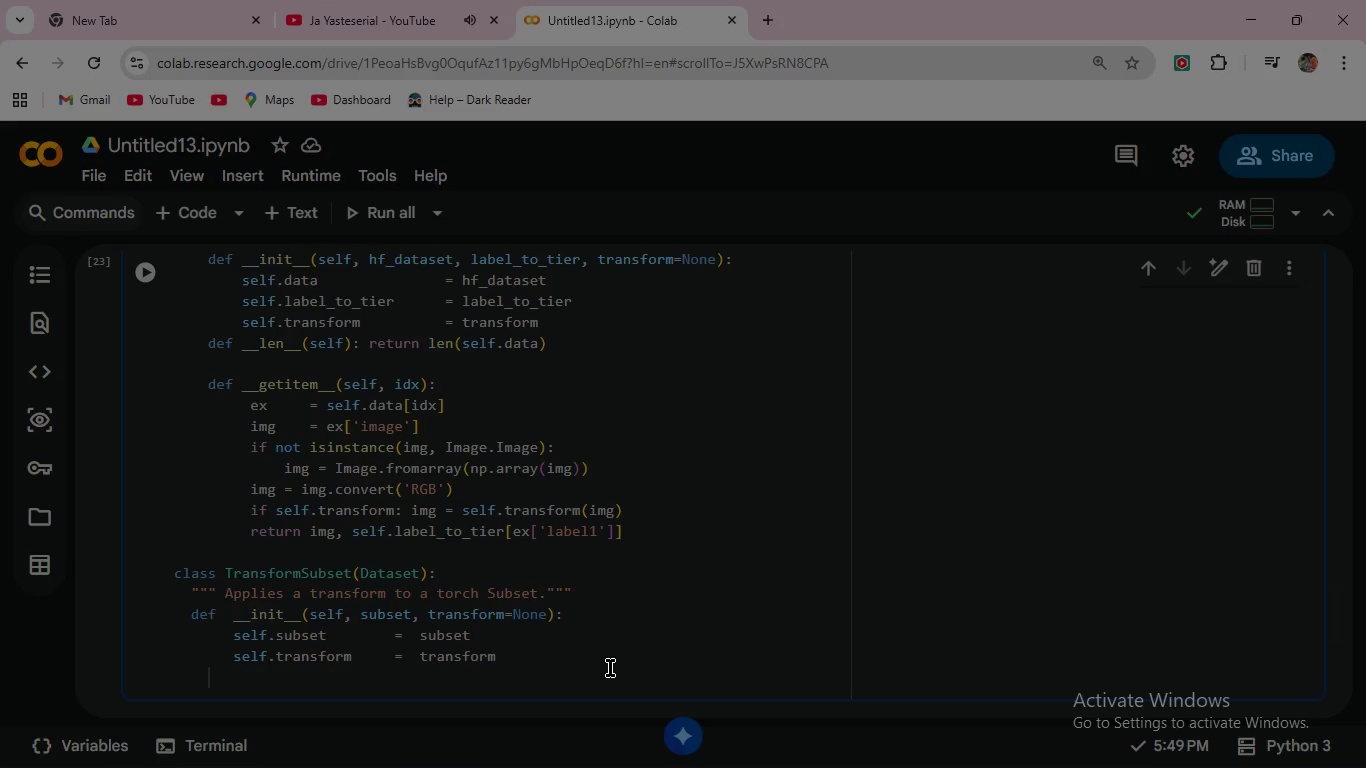 
key(Backspace)
 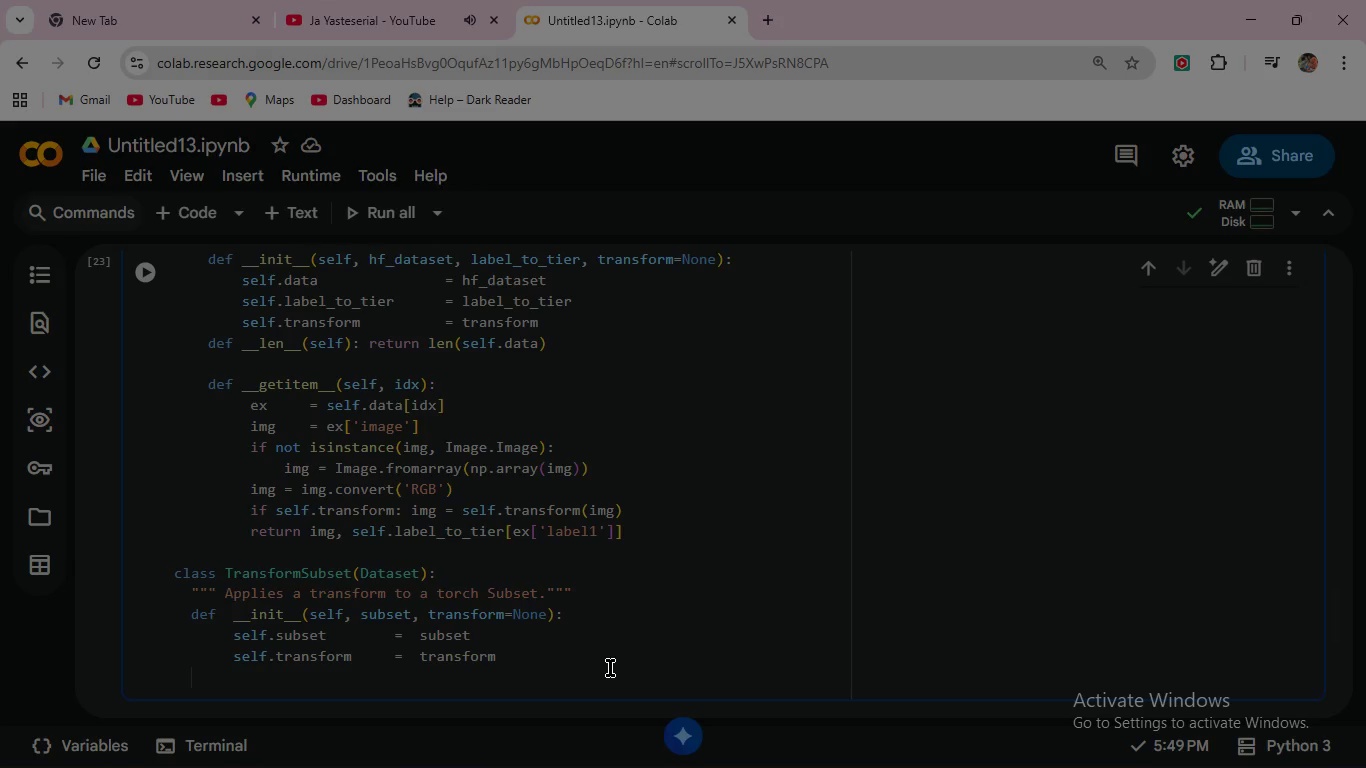 
key(Backspace)
 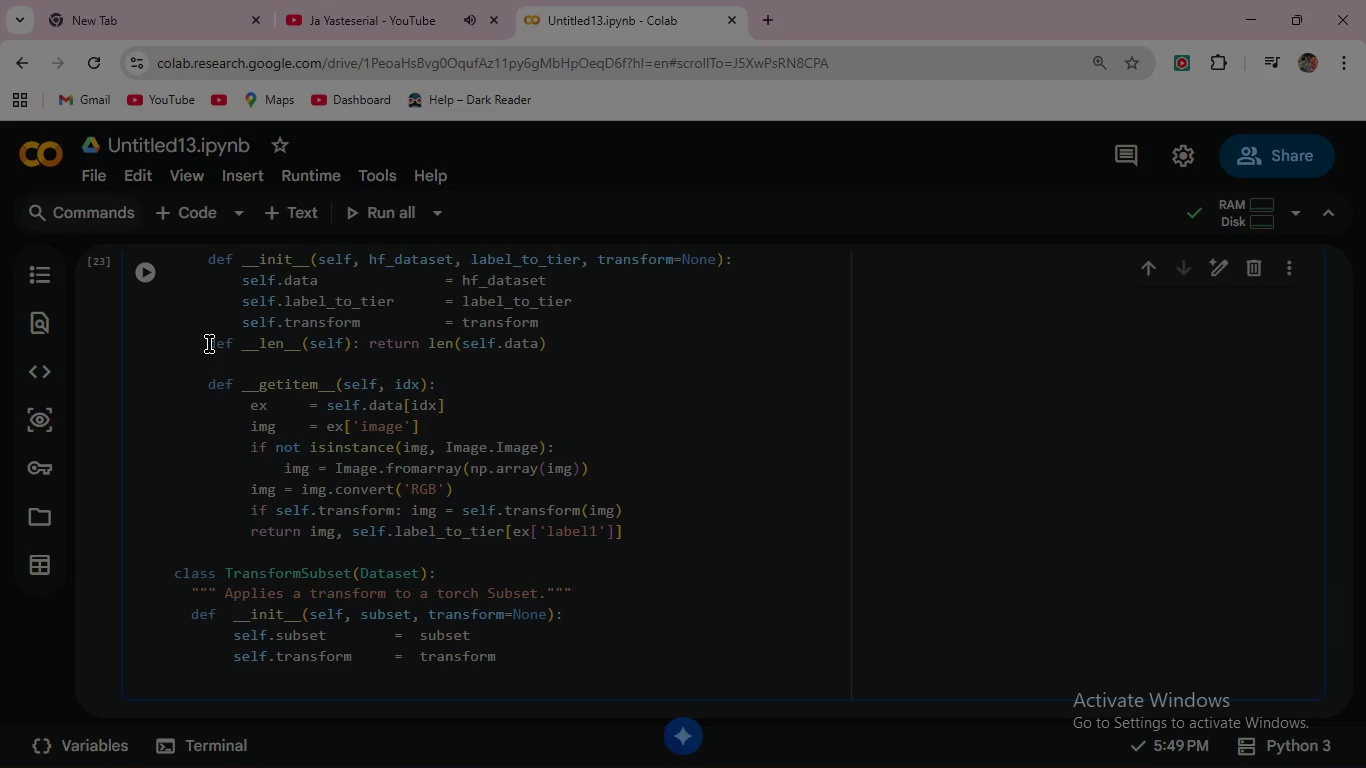 
left_click_drag(start_coordinate=[209, 344], to_coordinate=[588, 351])
 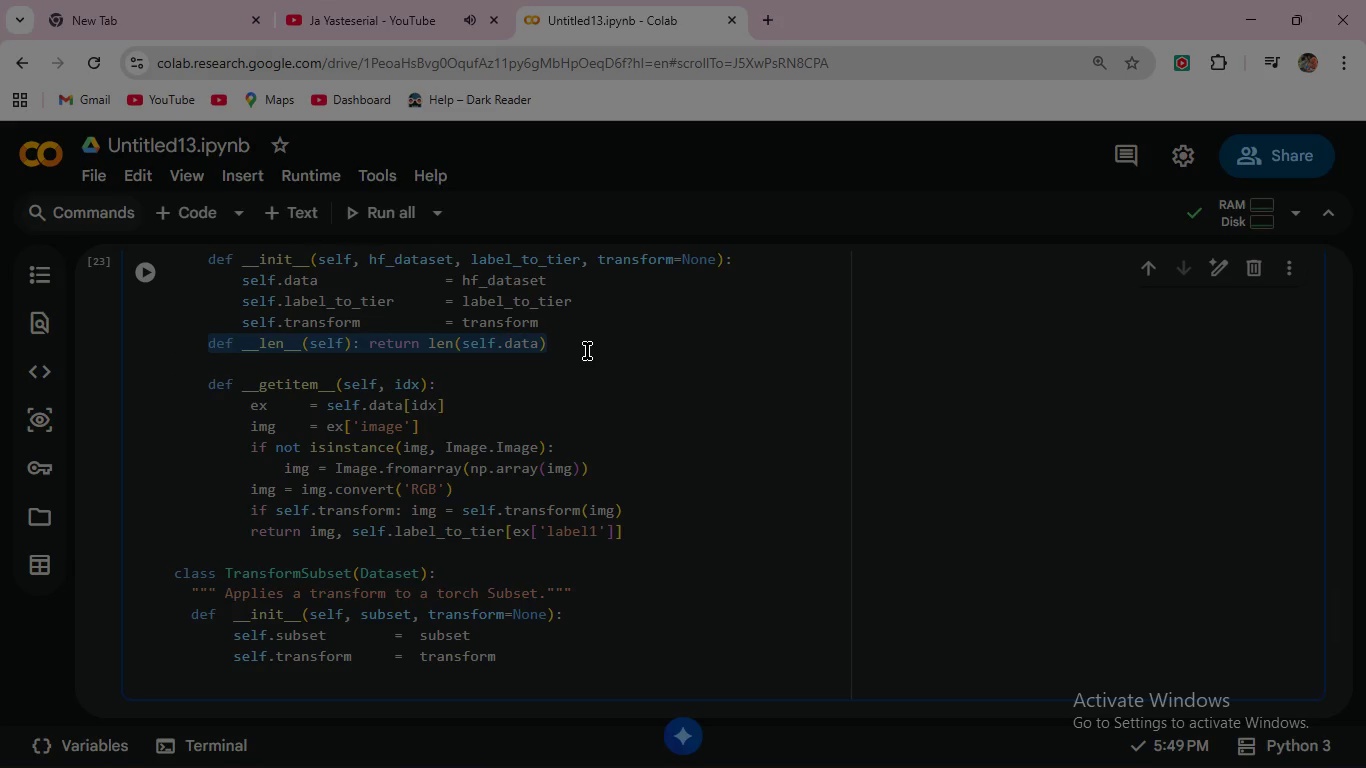 
key(Control+C)
 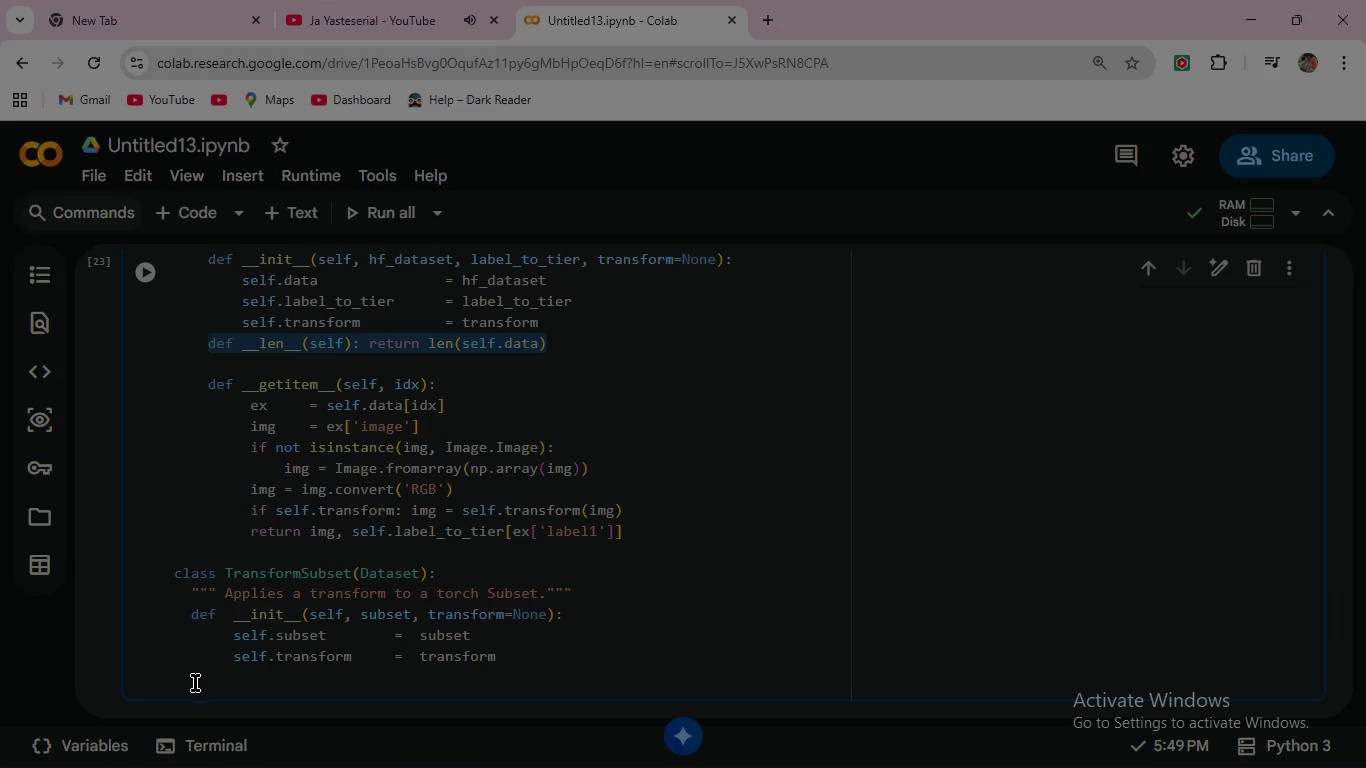 
left_click([195, 683])
 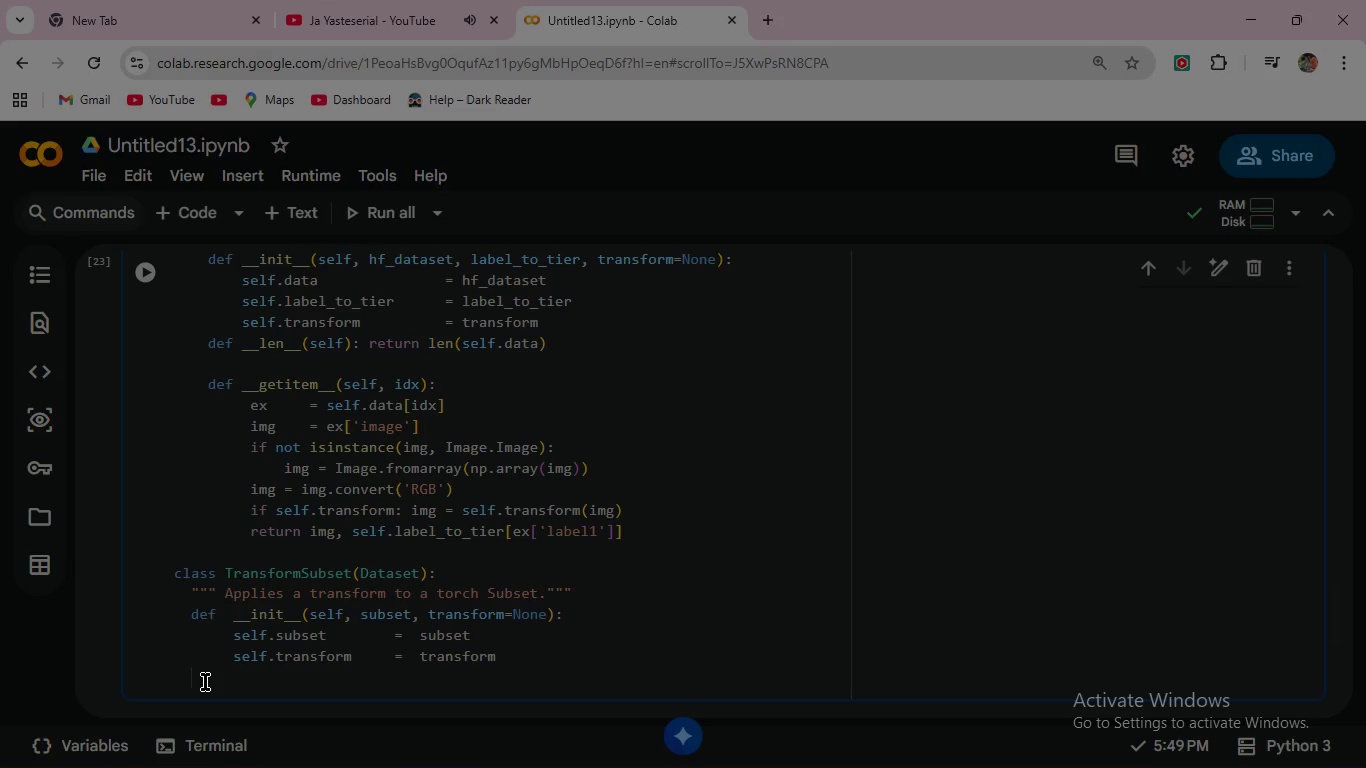 
key(Control+V)
 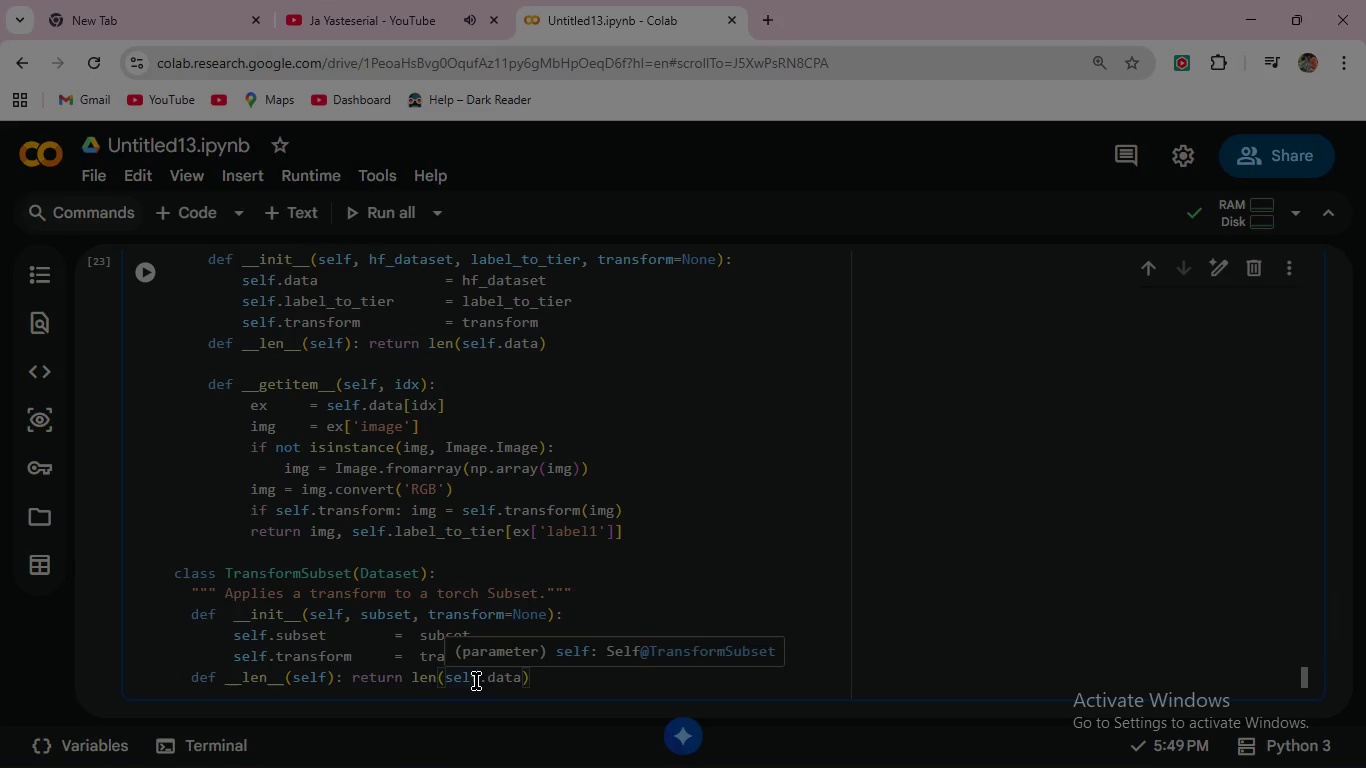 
wait(6.12)
 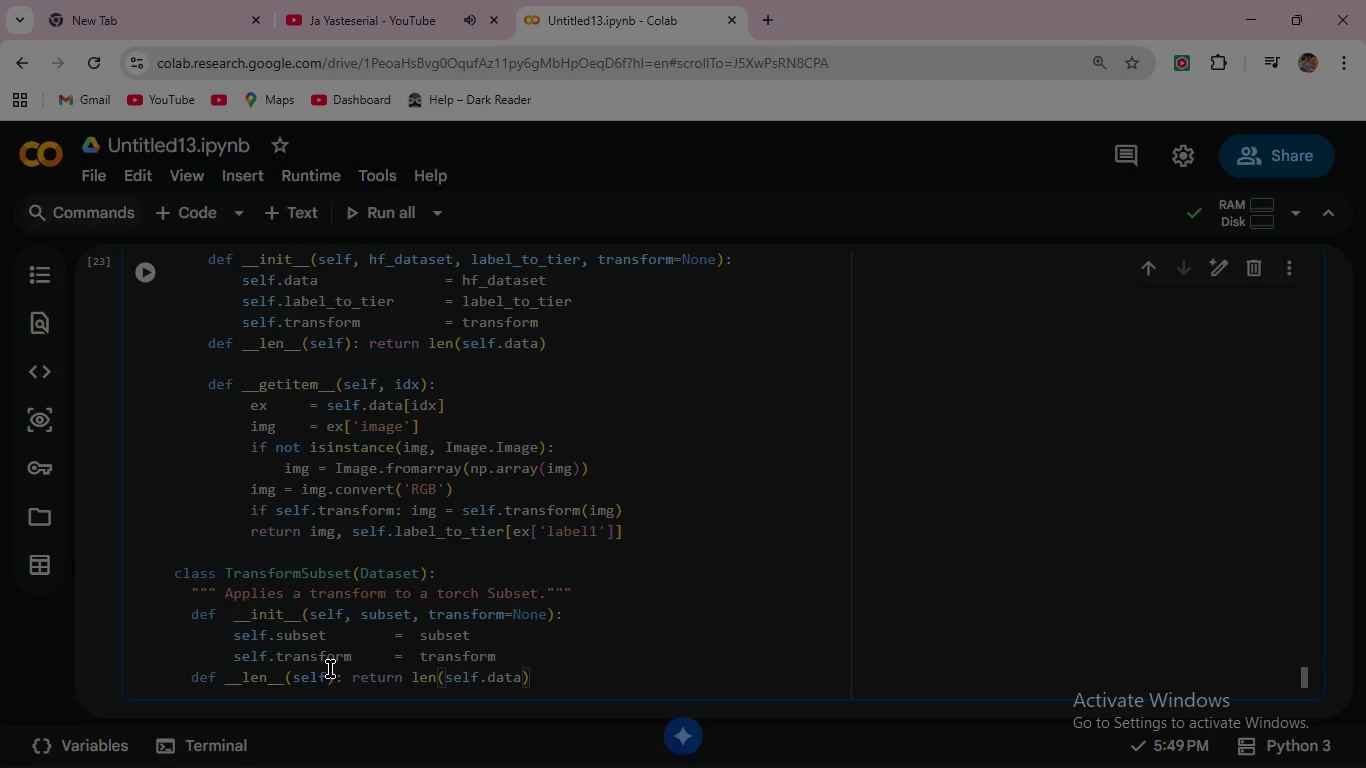 
left_click([525, 681])
 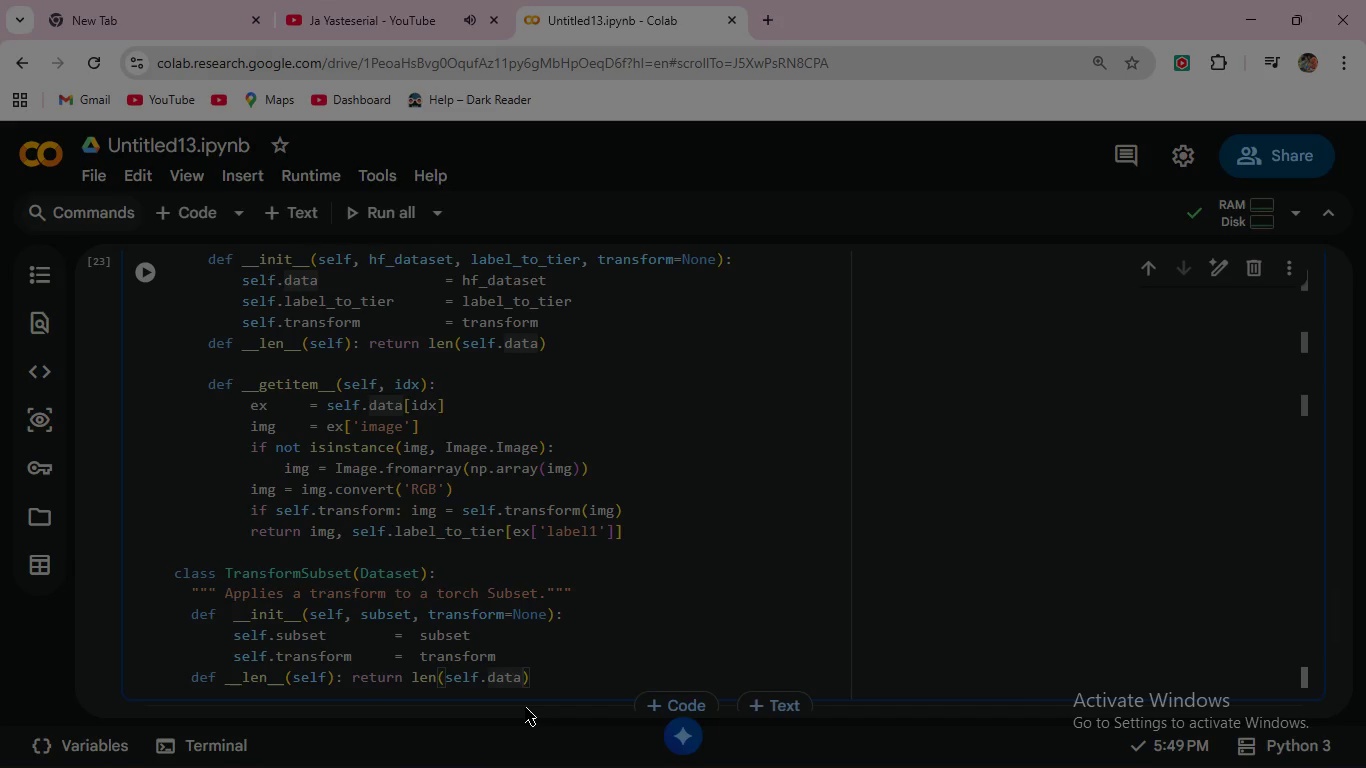 
key(Backspace)
key(Backspace)
key(Backspace)
key(Backspace)
type(su)
 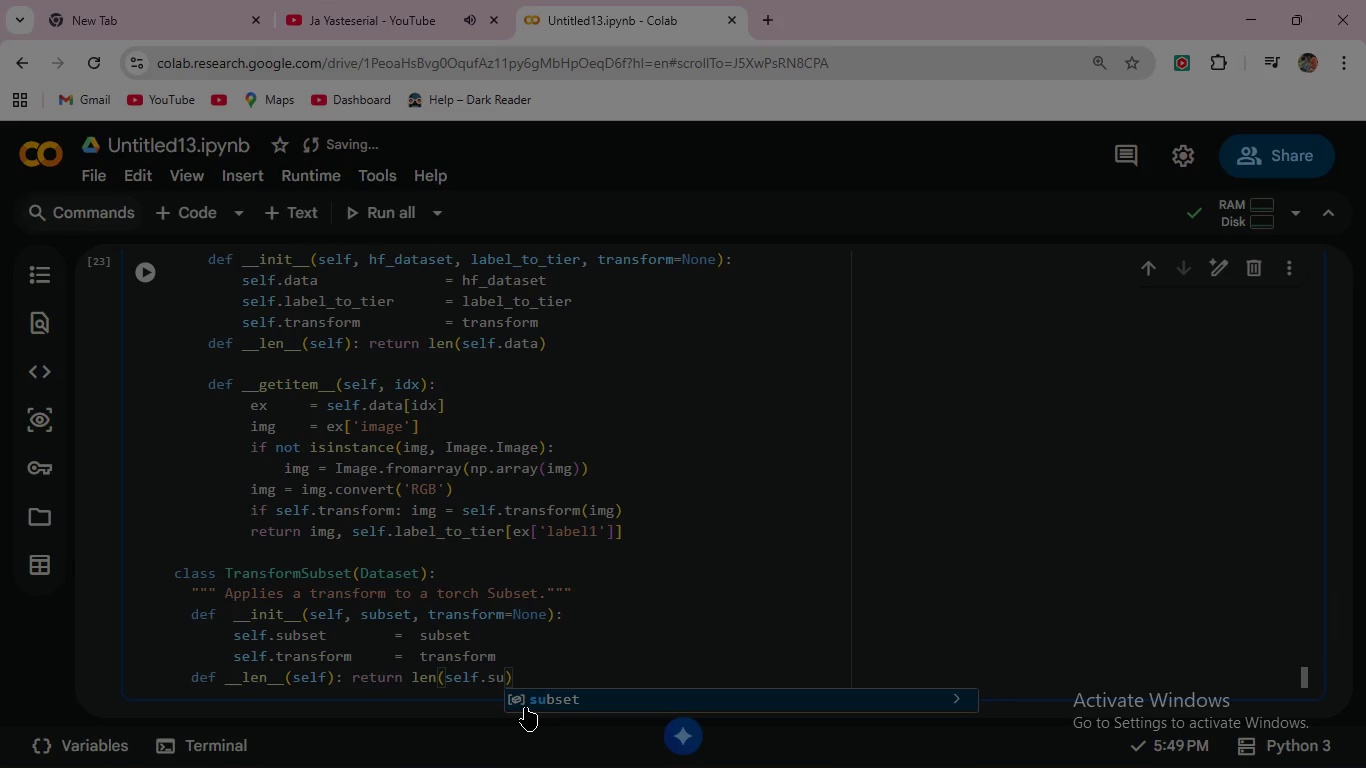 
key(Enter)
 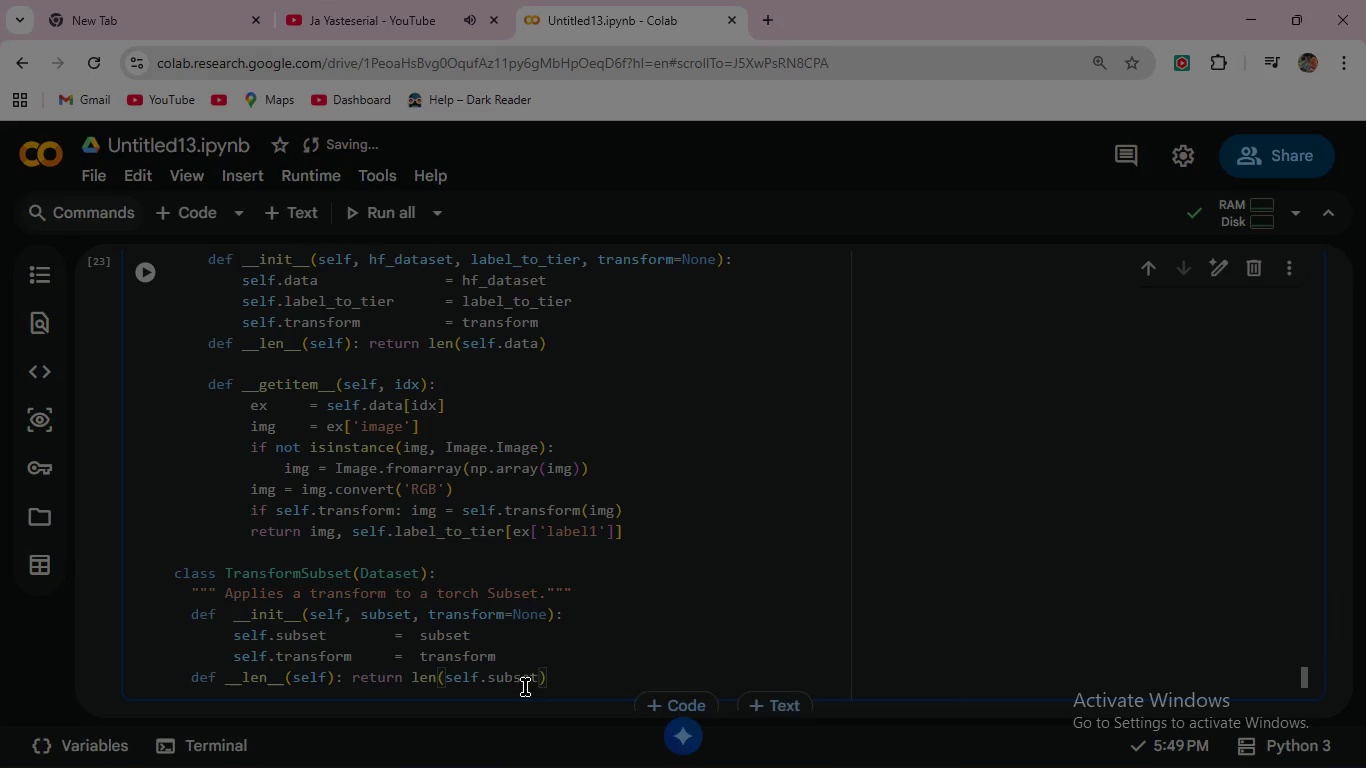 
scroll: coordinate [555, 623], scroll_direction: down, amount: 1.0
 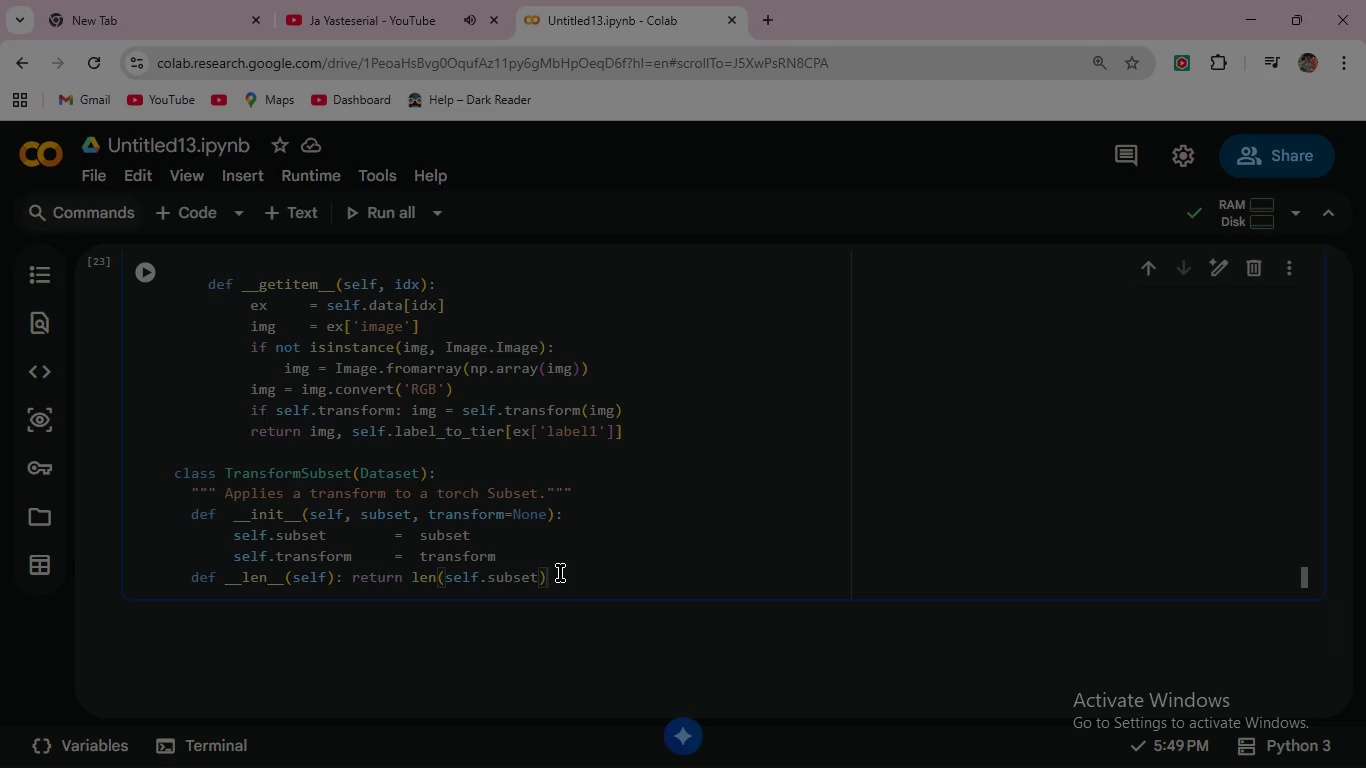 
scroll: coordinate [560, 573], scroll_direction: up, amount: 1.0
 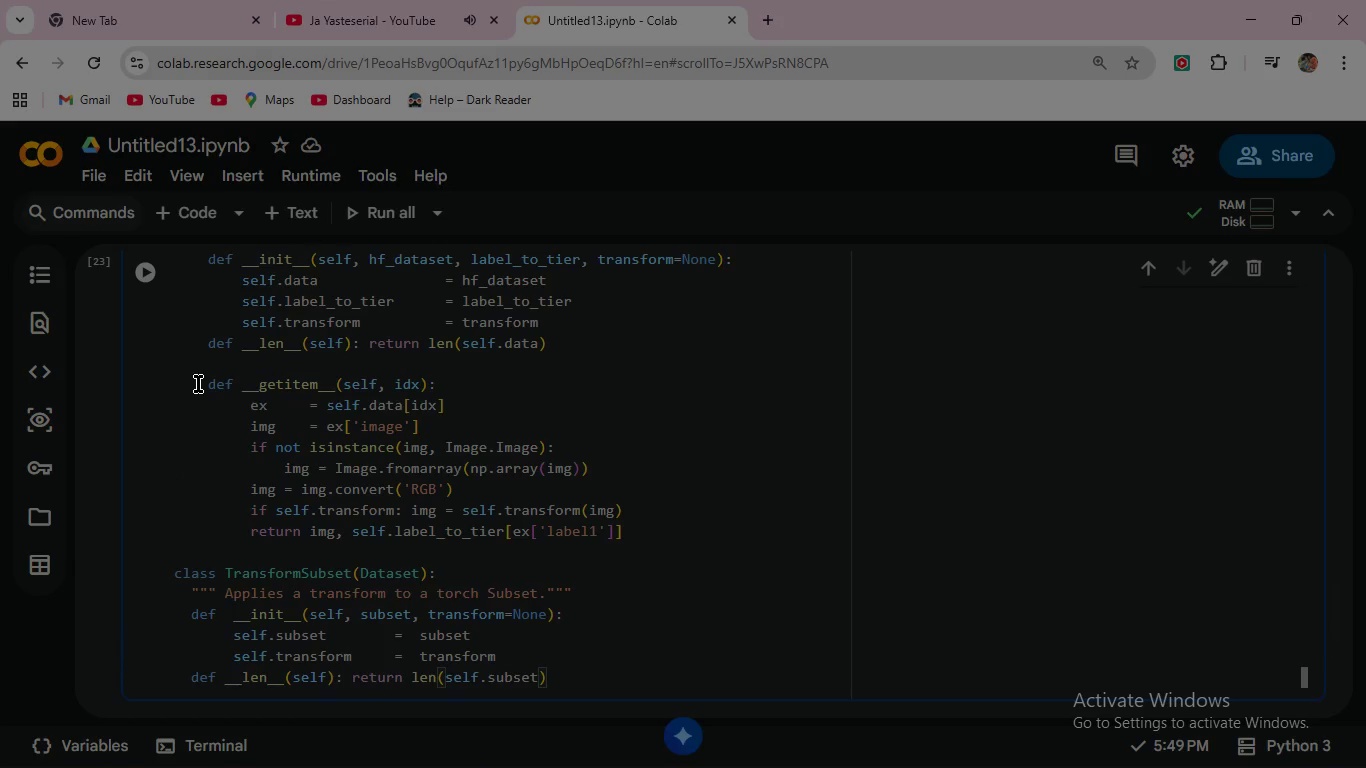 
left_click_drag(start_coordinate=[199, 384], to_coordinate=[451, 386])
 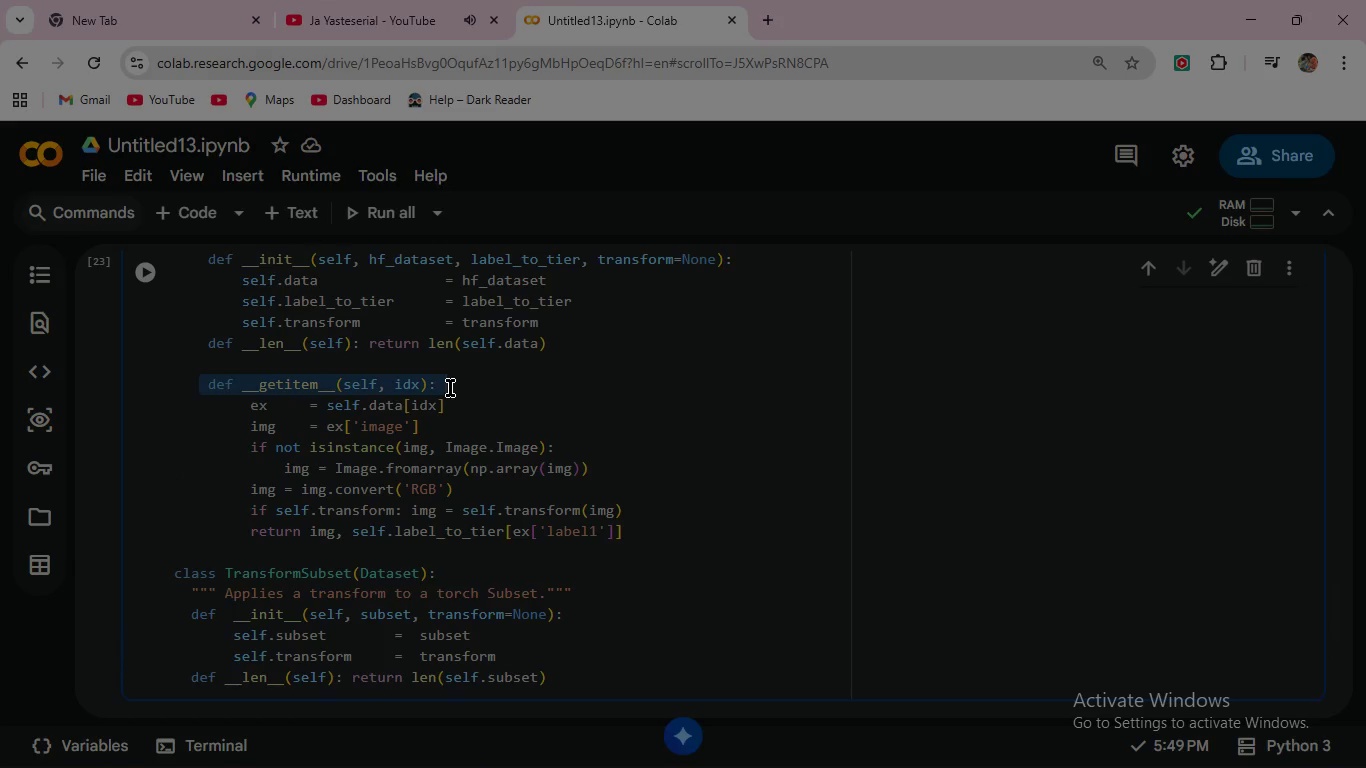 
key(Control+C)
 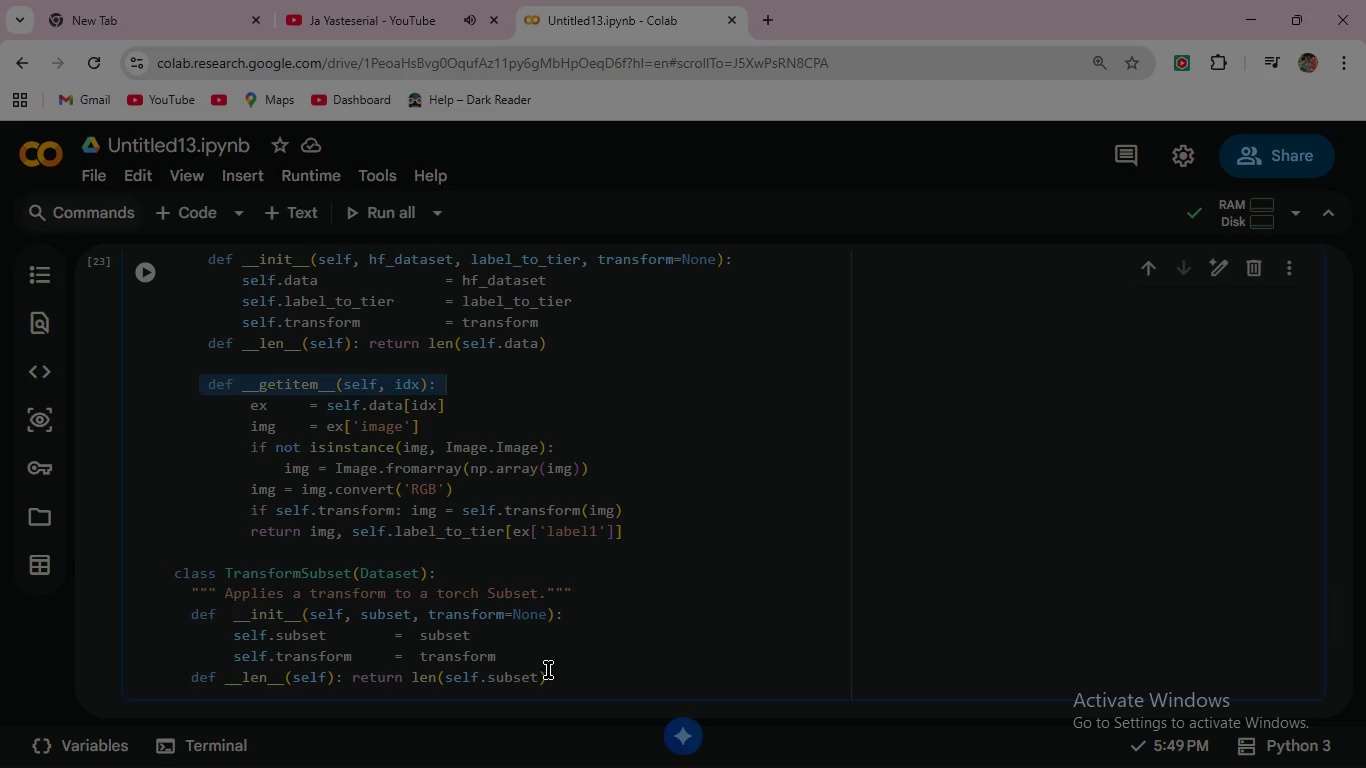 
left_click([551, 674])
 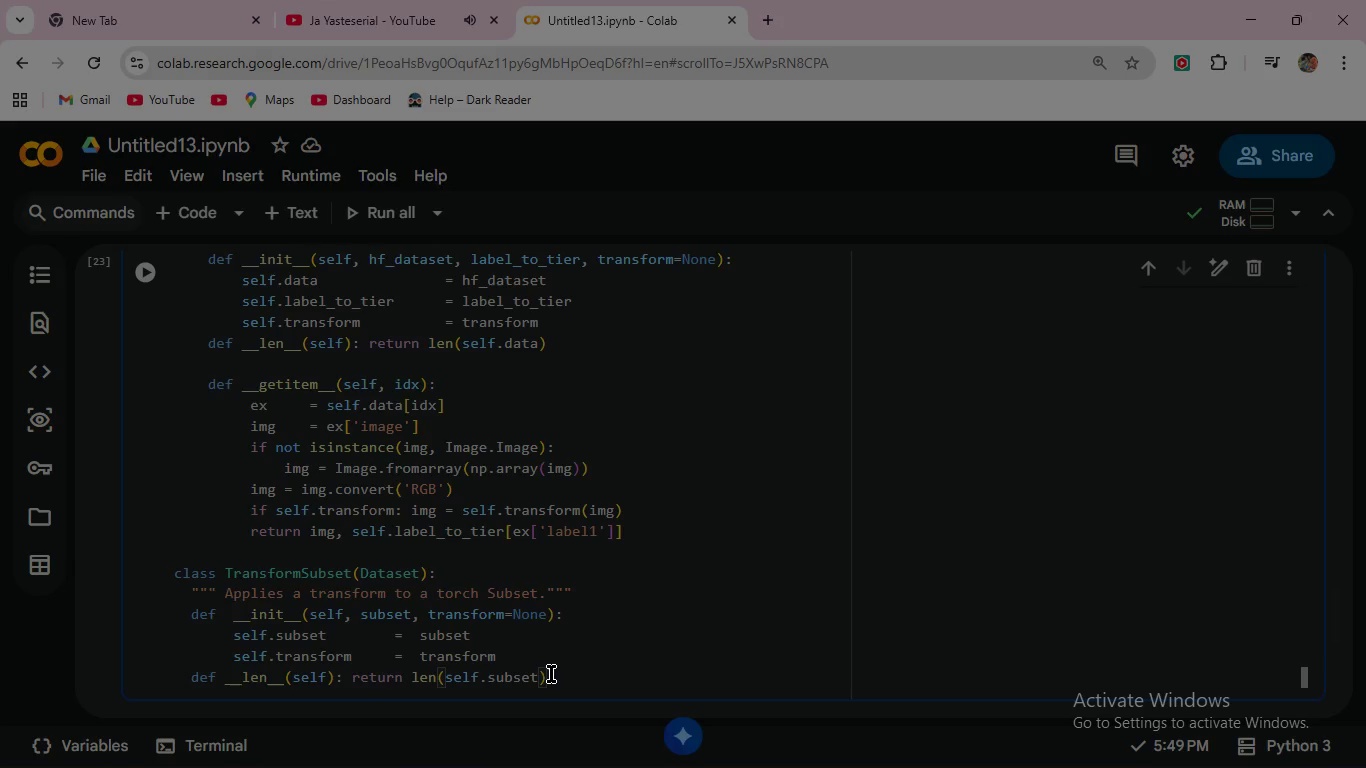 
left_click([551, 674])
 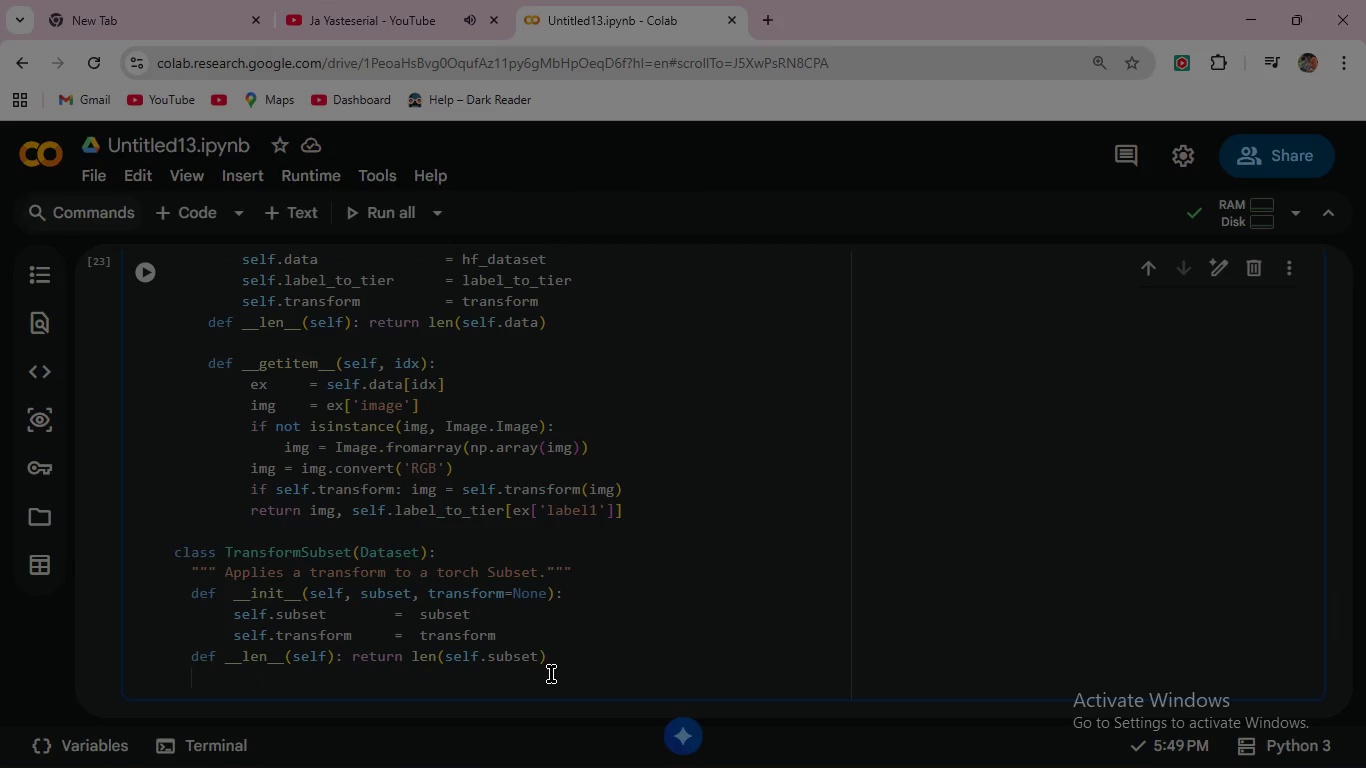 
key(Enter)
 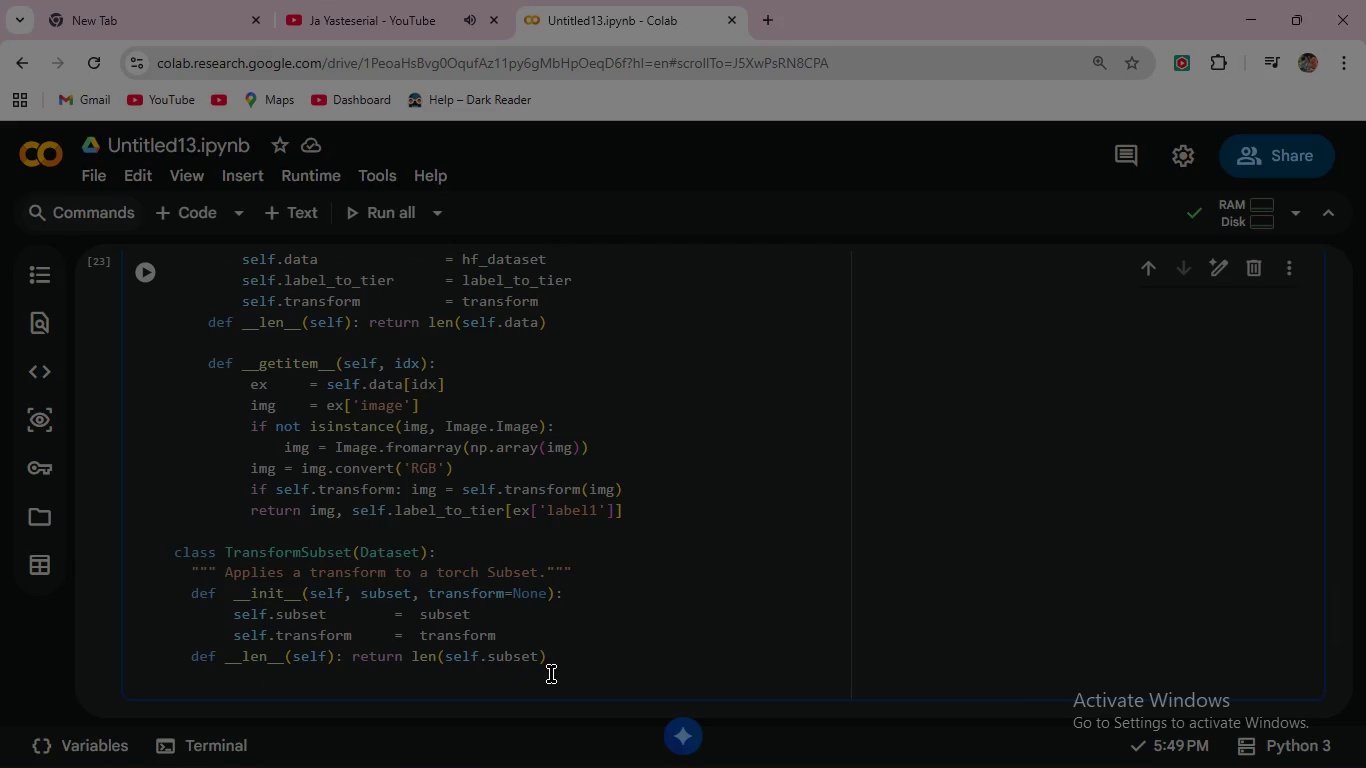 
key(Control+V)
 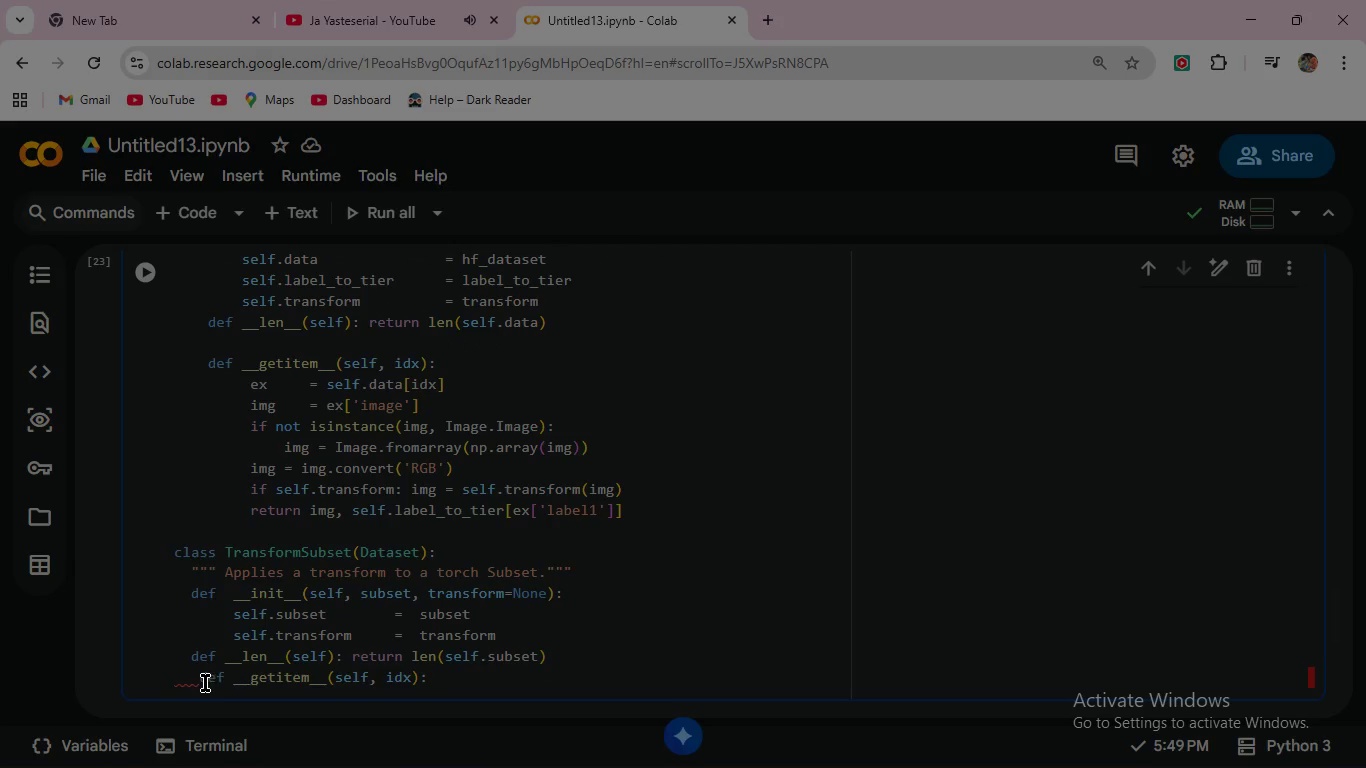 
left_click([204, 682])
 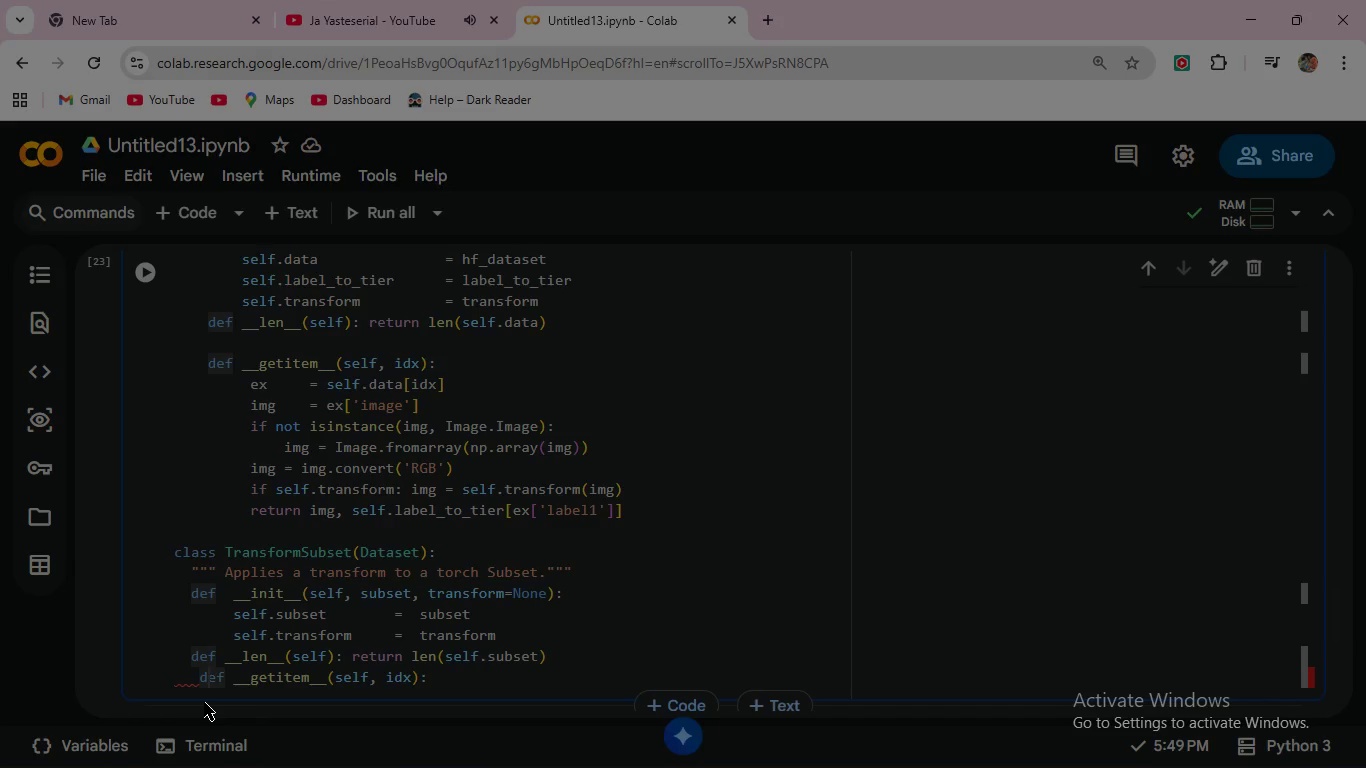 
key(ArrowLeft)
 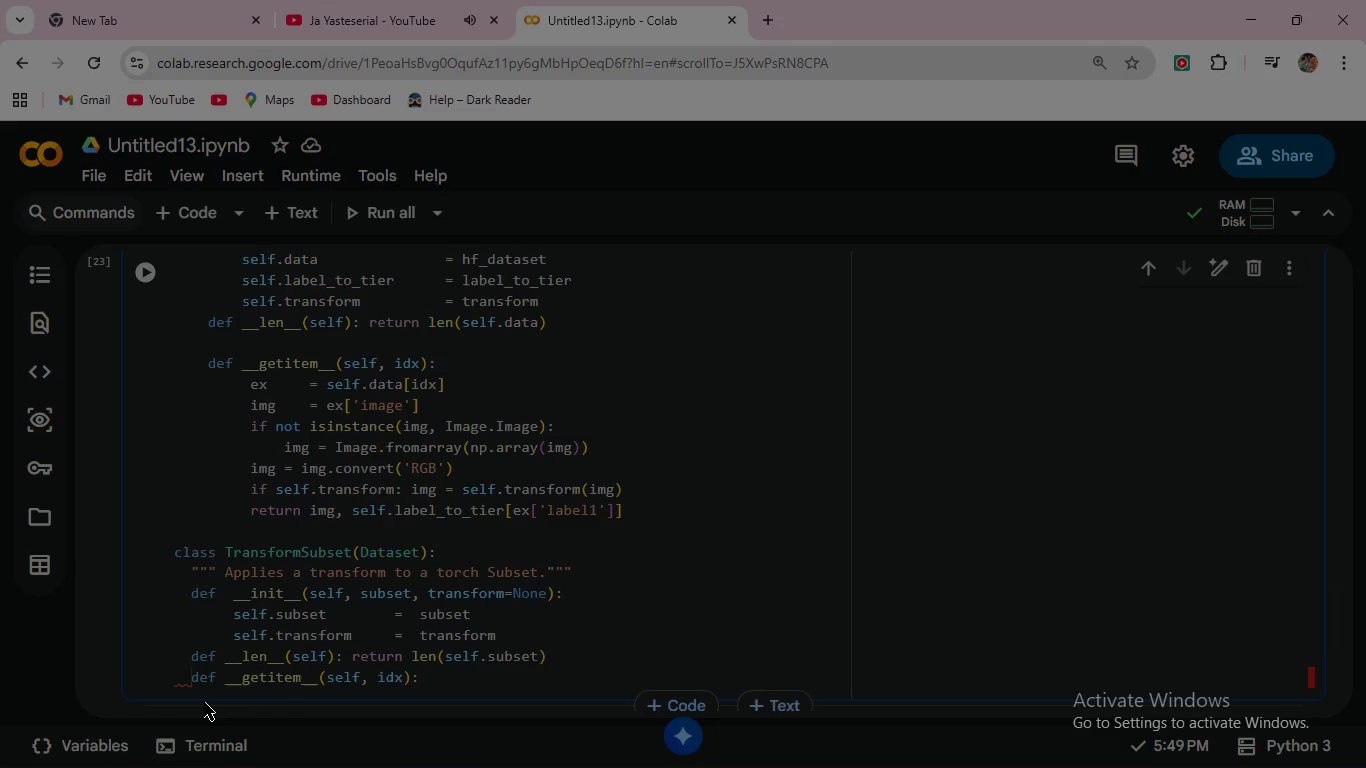 
key(Backspace)
 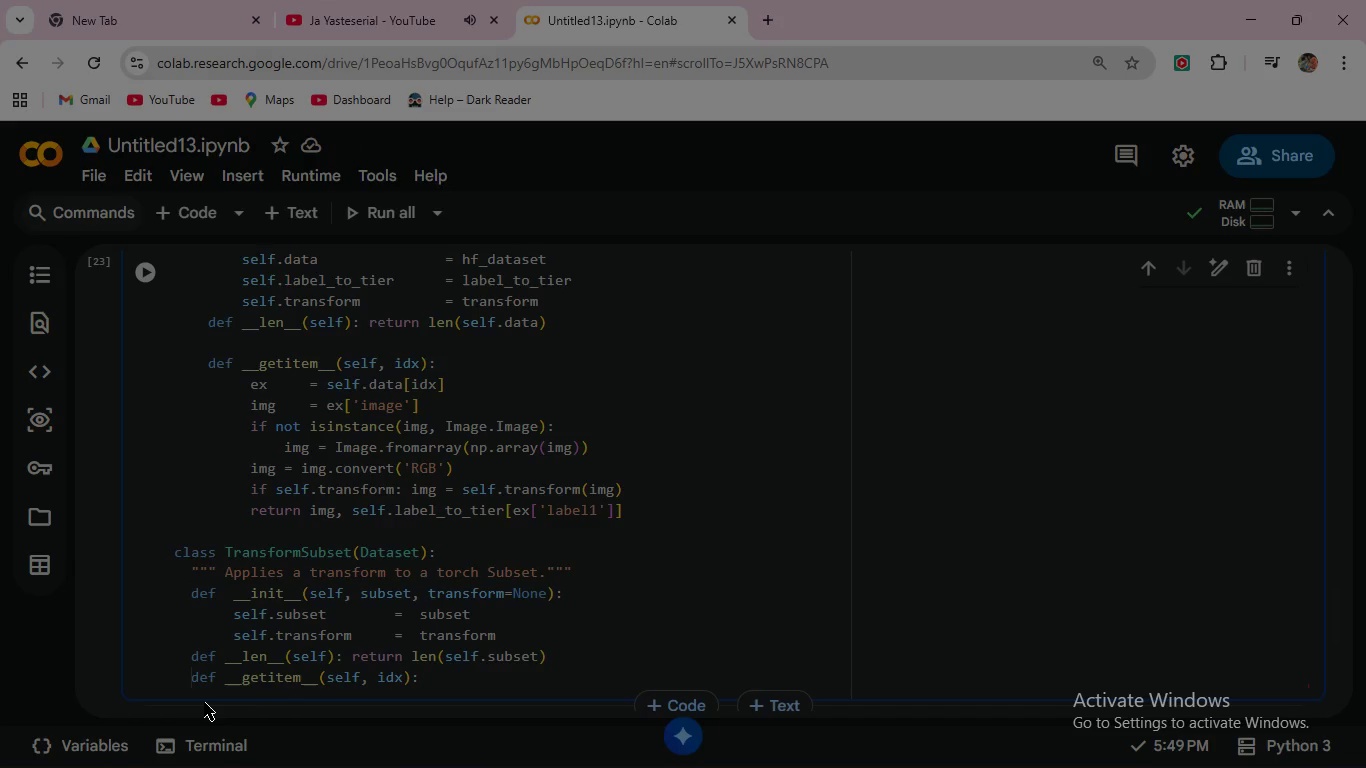 
wait(6.55)
 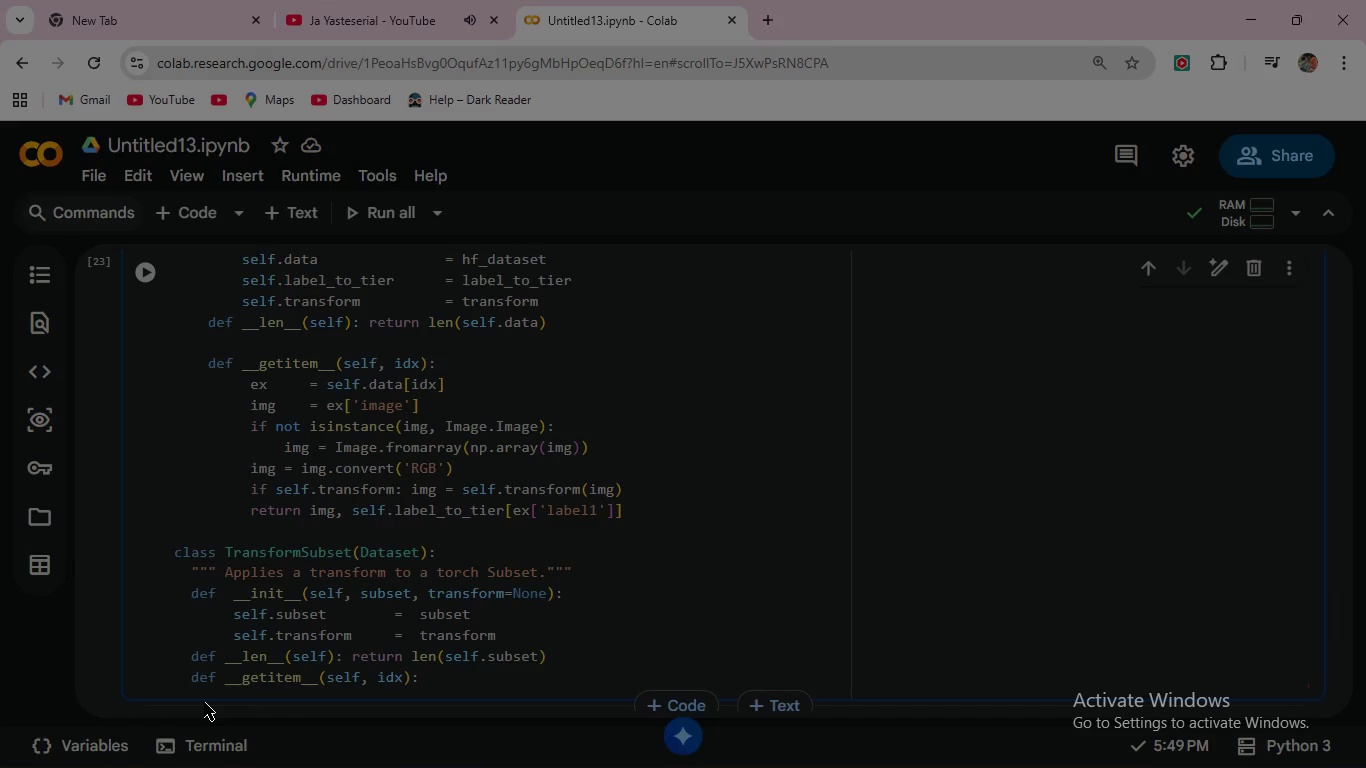 
left_click([428, 686])
 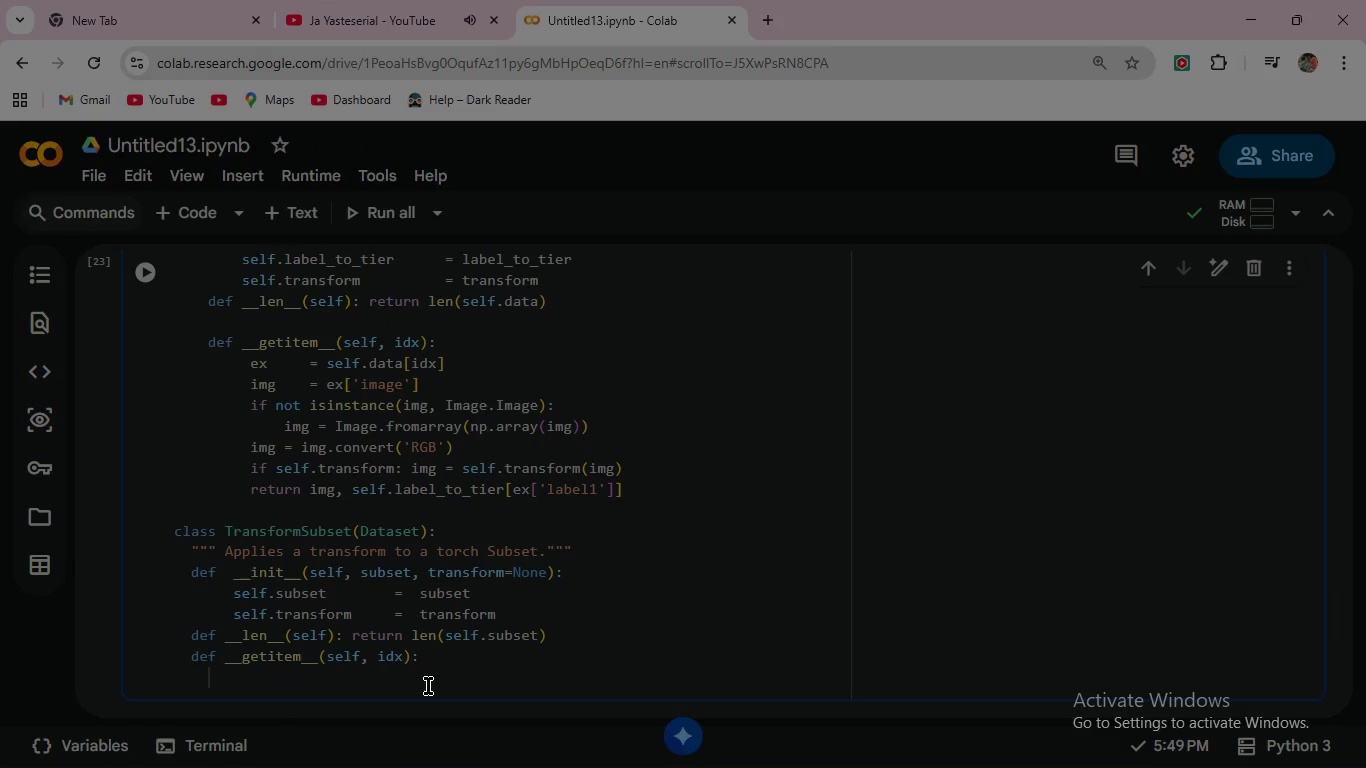 
key(Enter)
 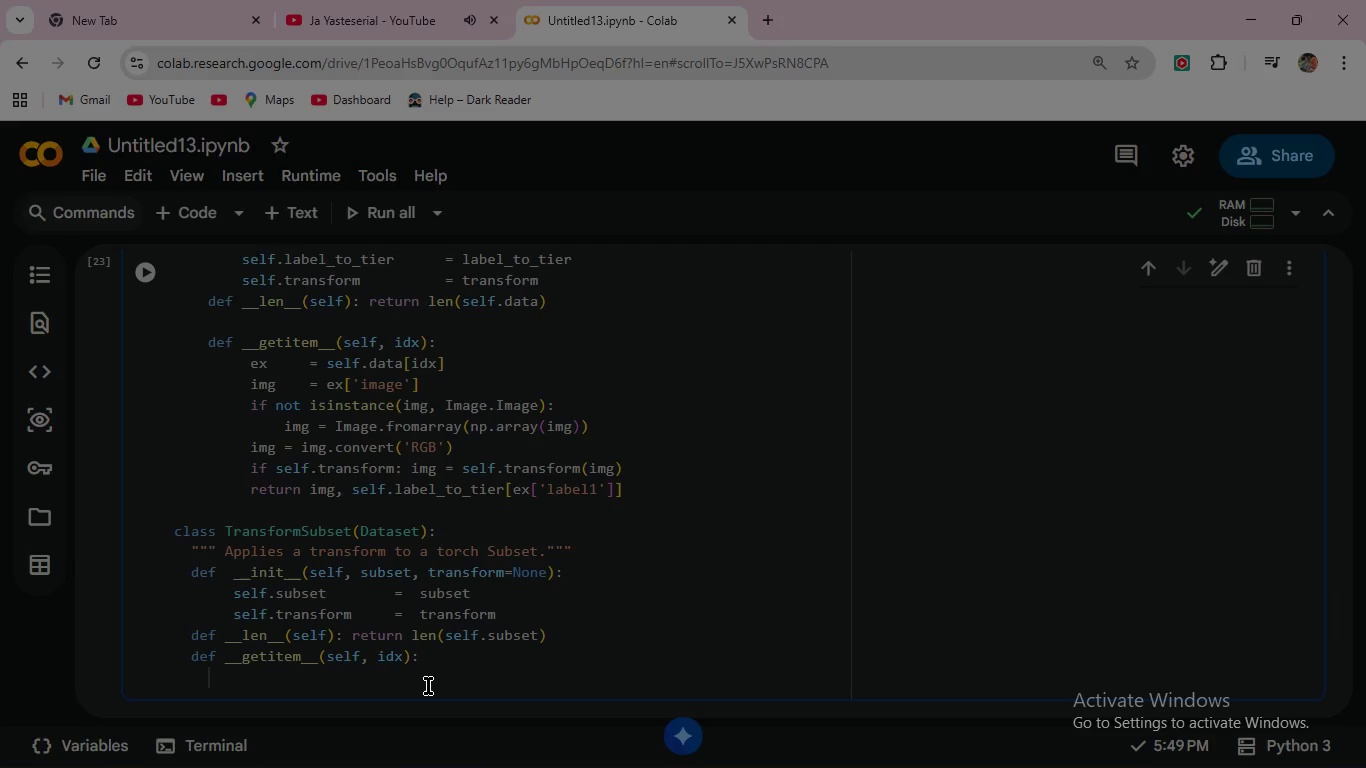 
type(  img, label = self)
 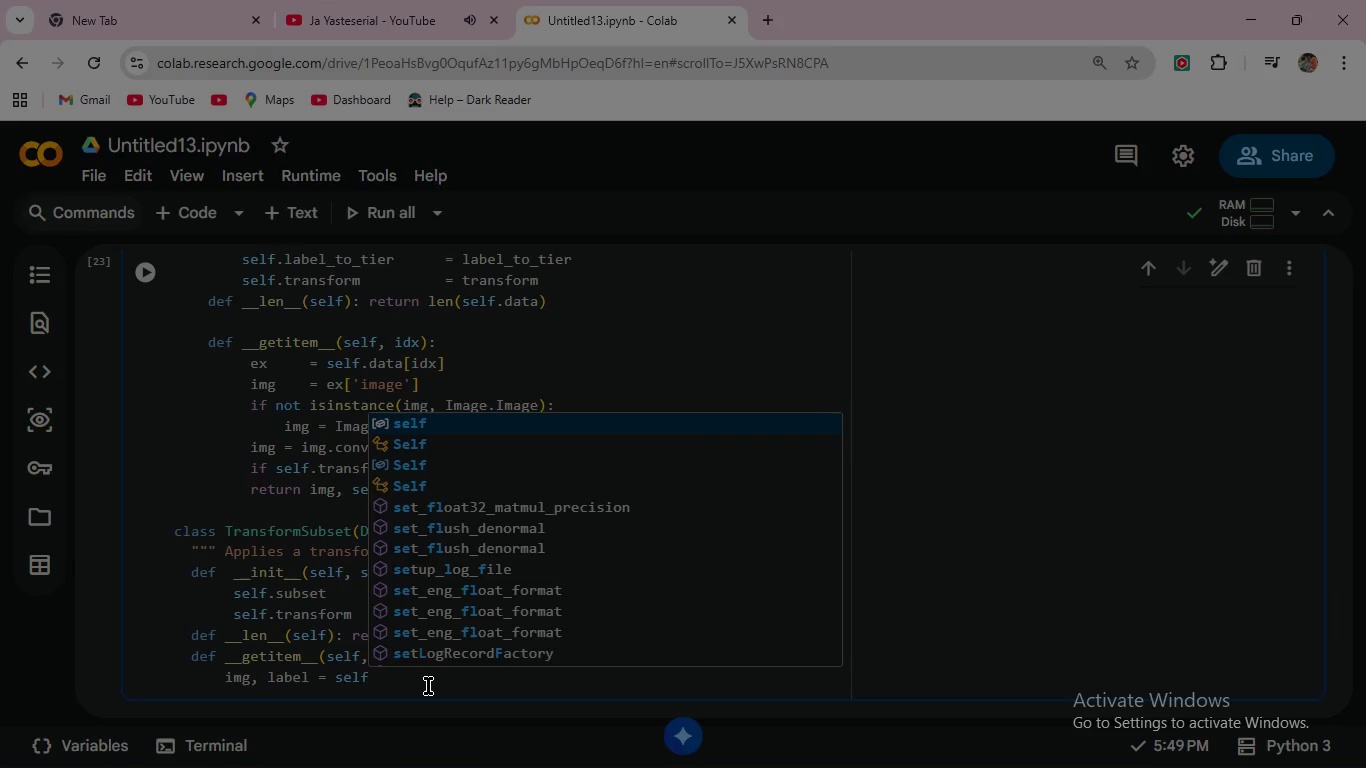 
type(.sub)
 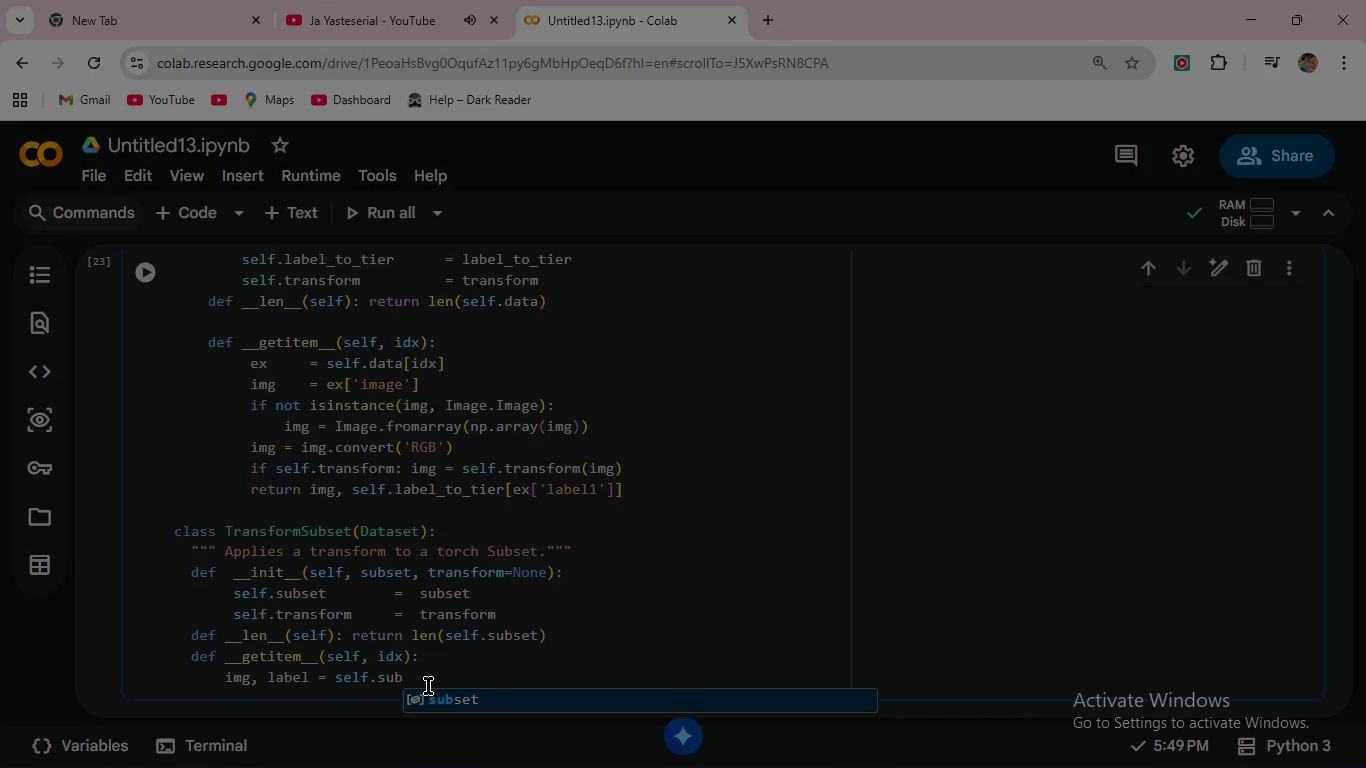 
key(Enter)
 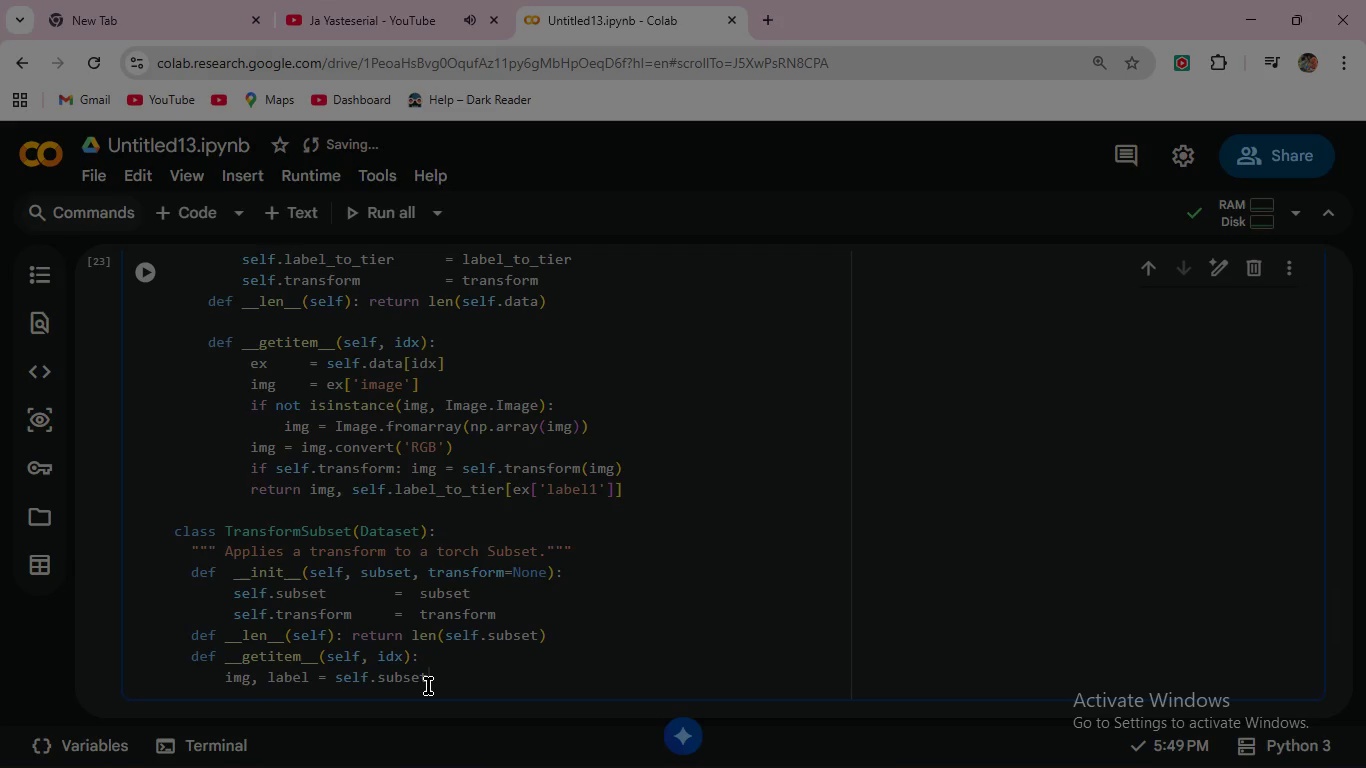 
type([idx])
 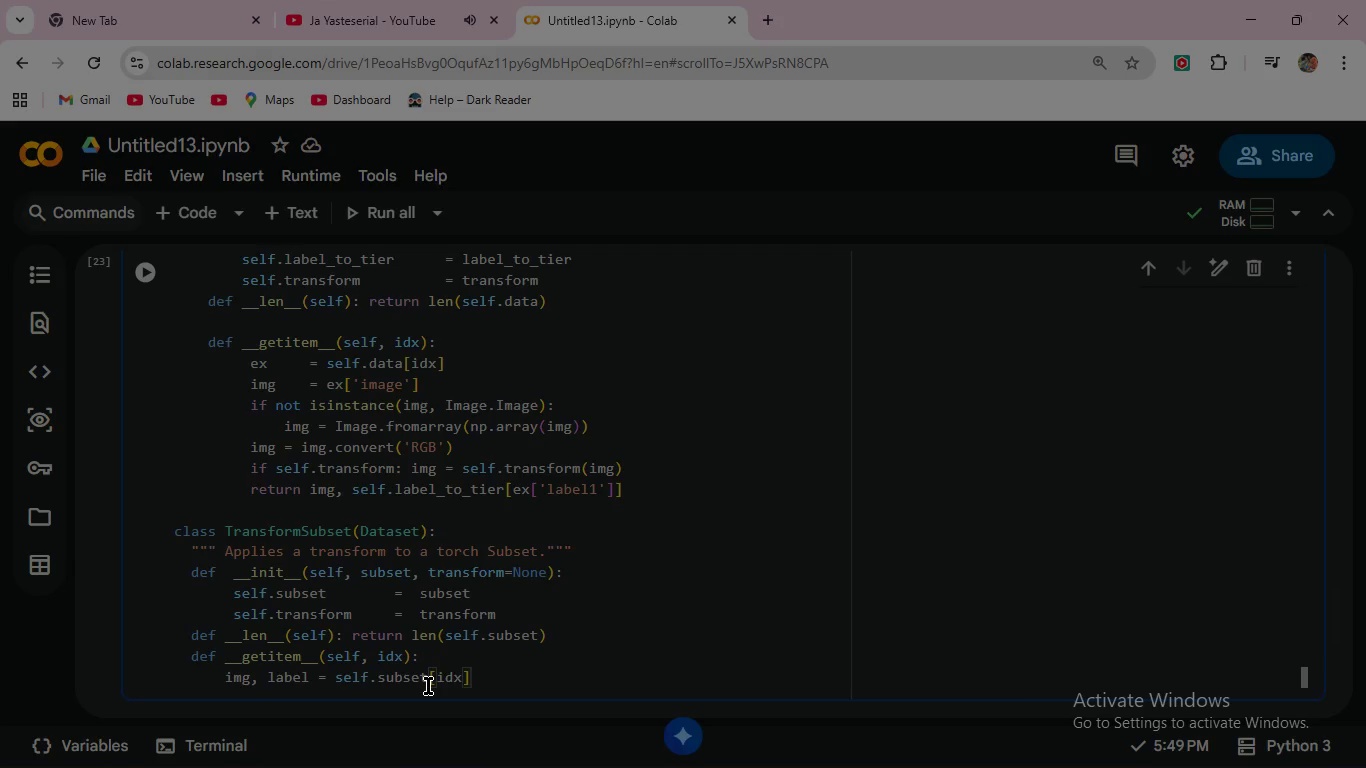 
key(Enter)
 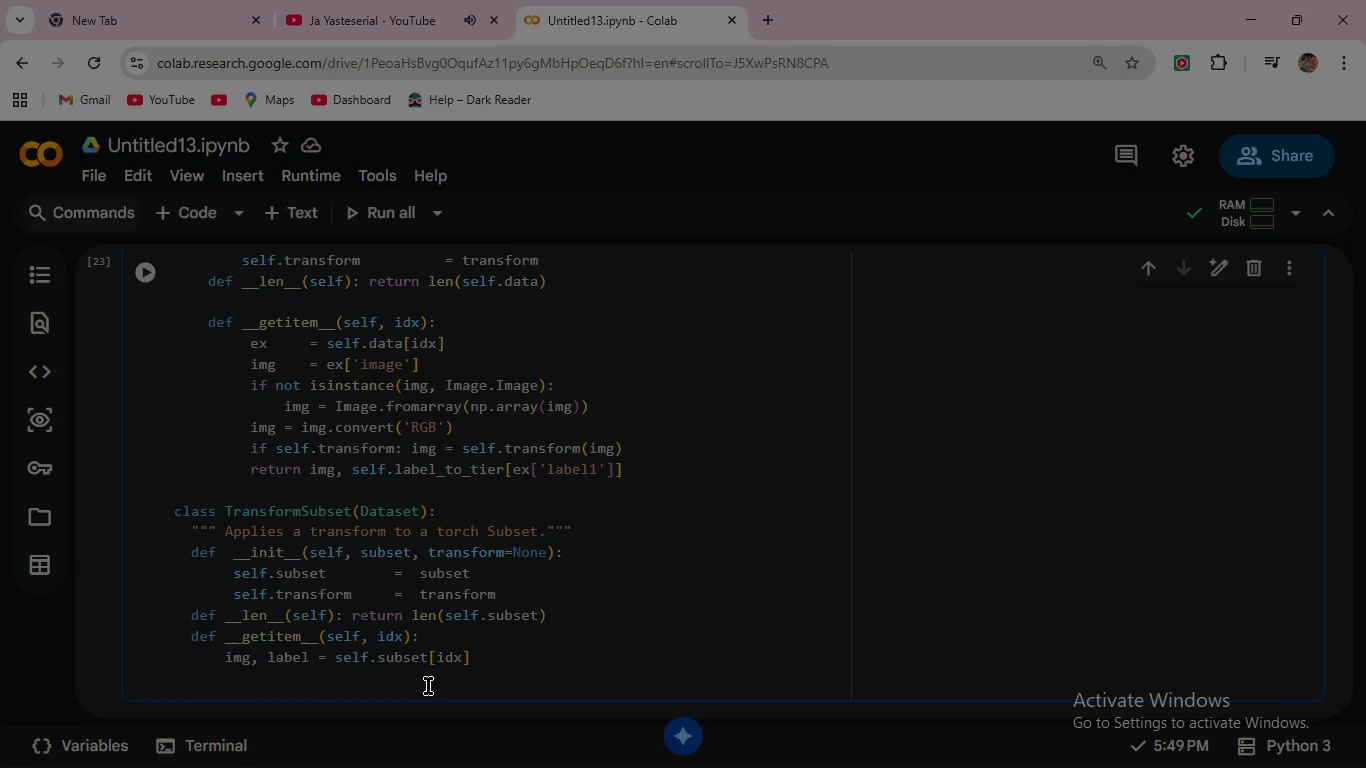 
type(if isin)
 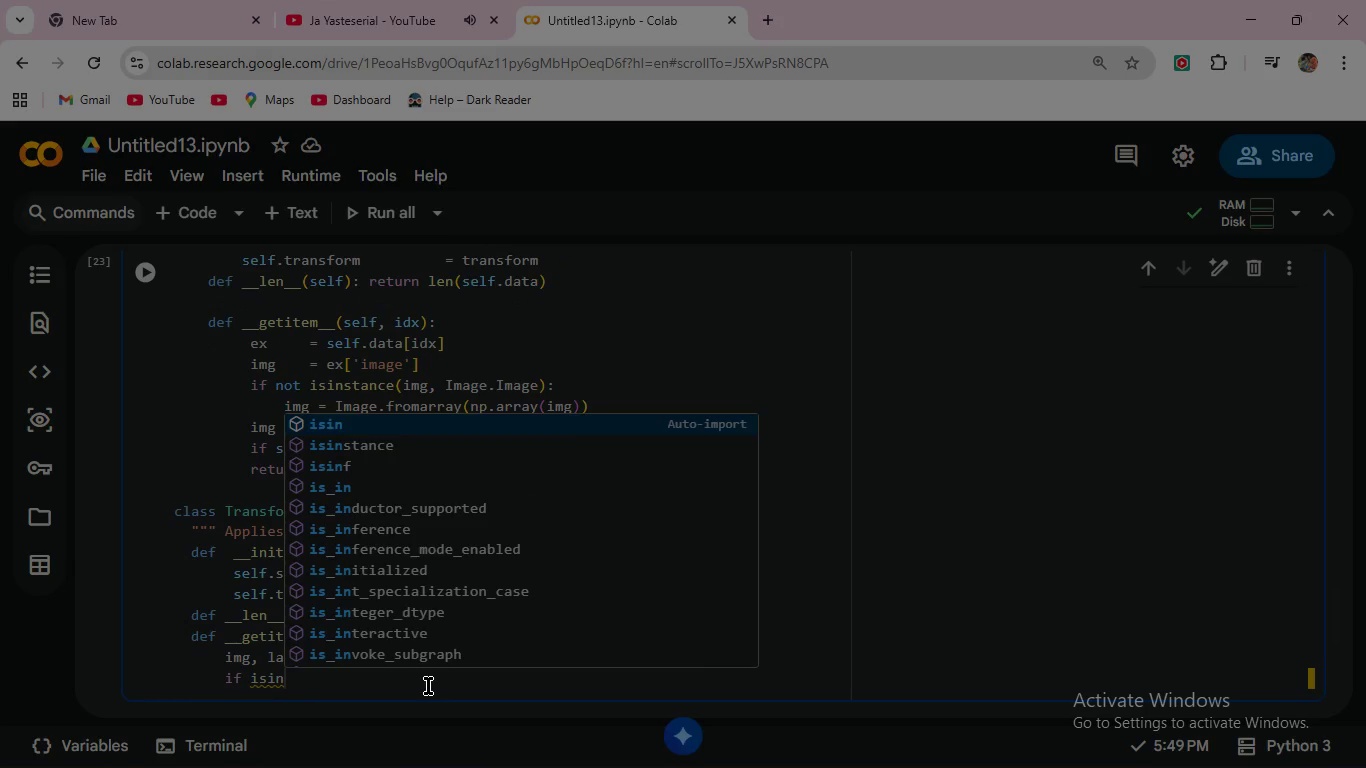 
key(ArrowDown)
 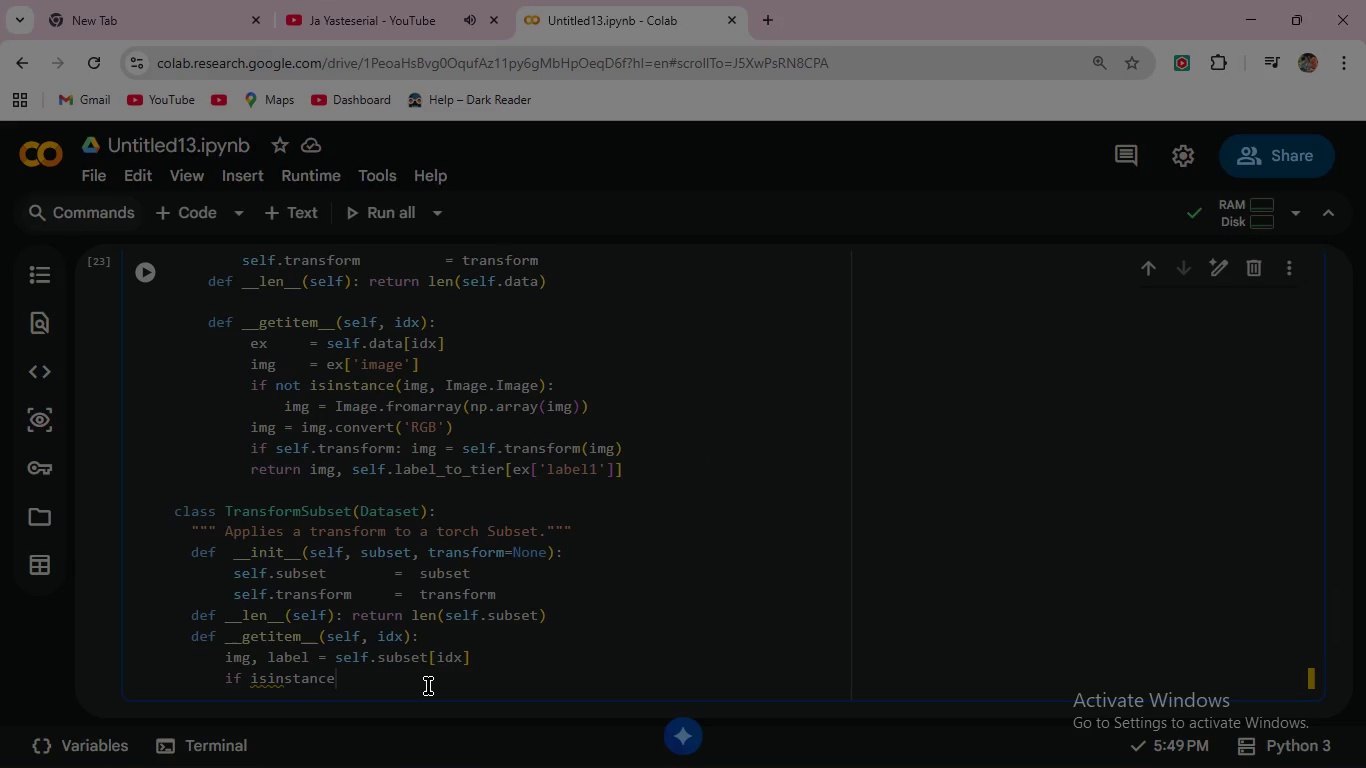 
key(Enter)
 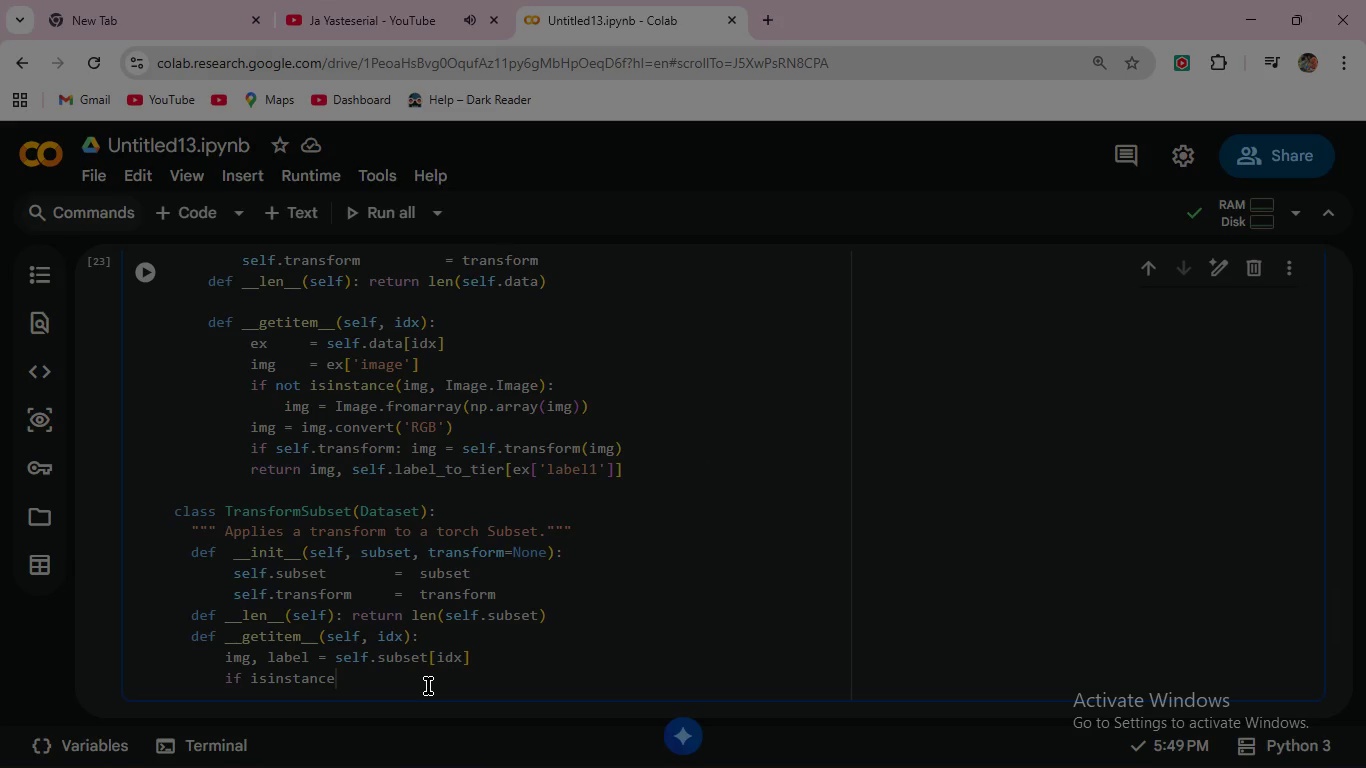 
type((img, Image.Image)
 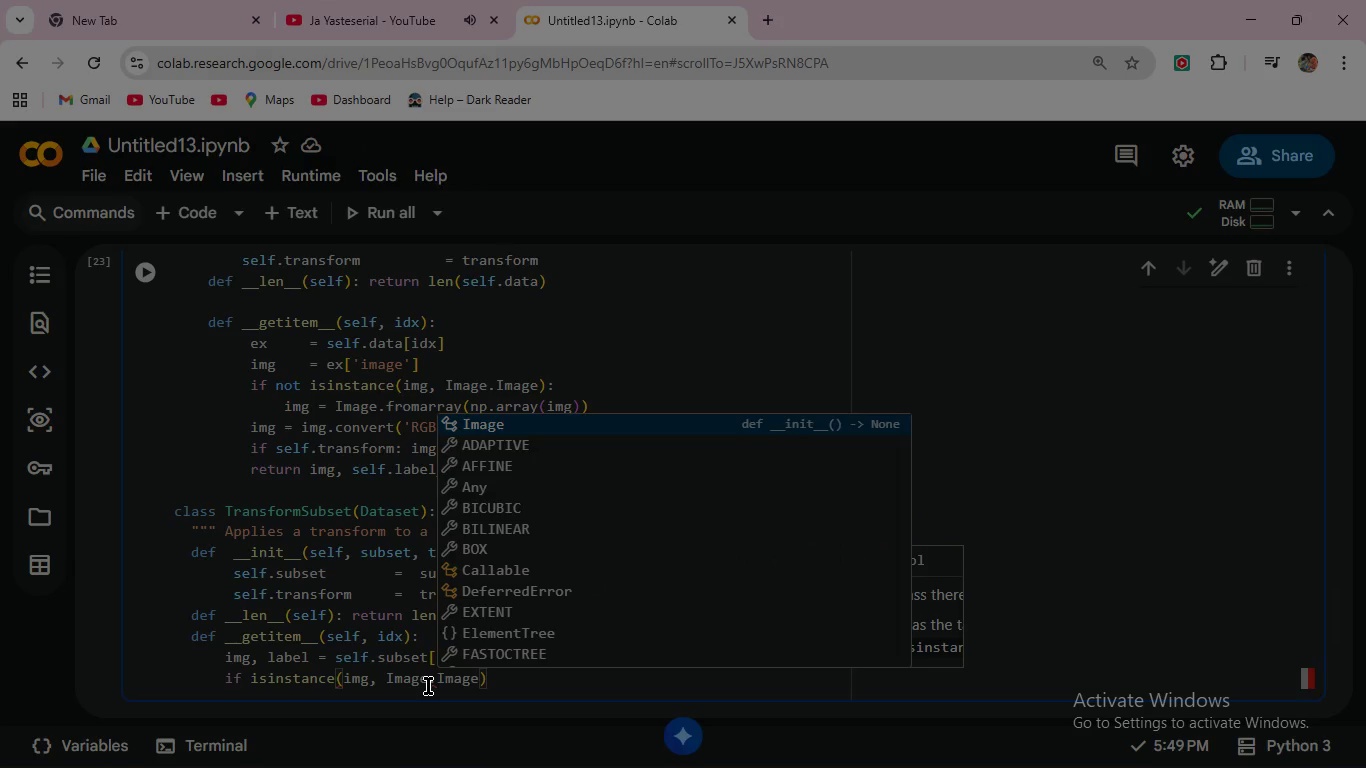 
key(ArrowRight)
 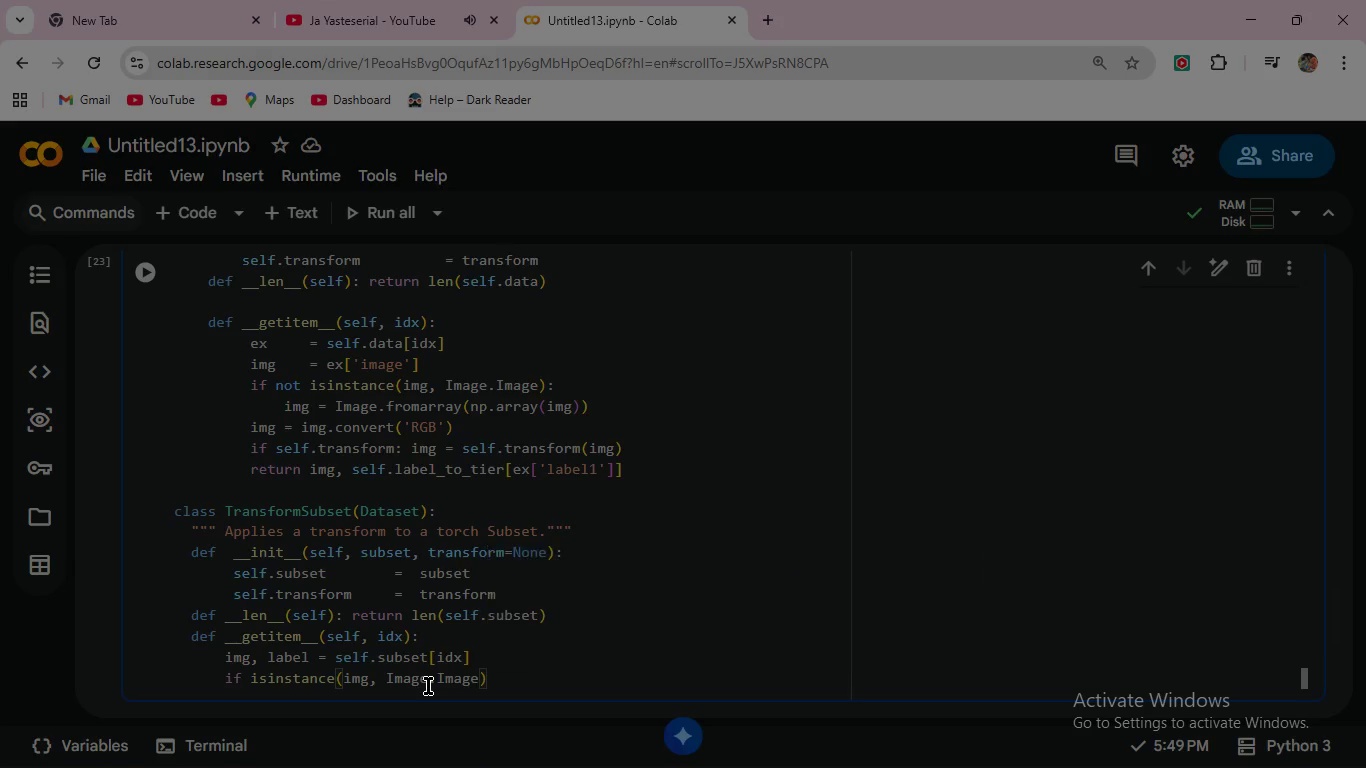 
type(: img = )
 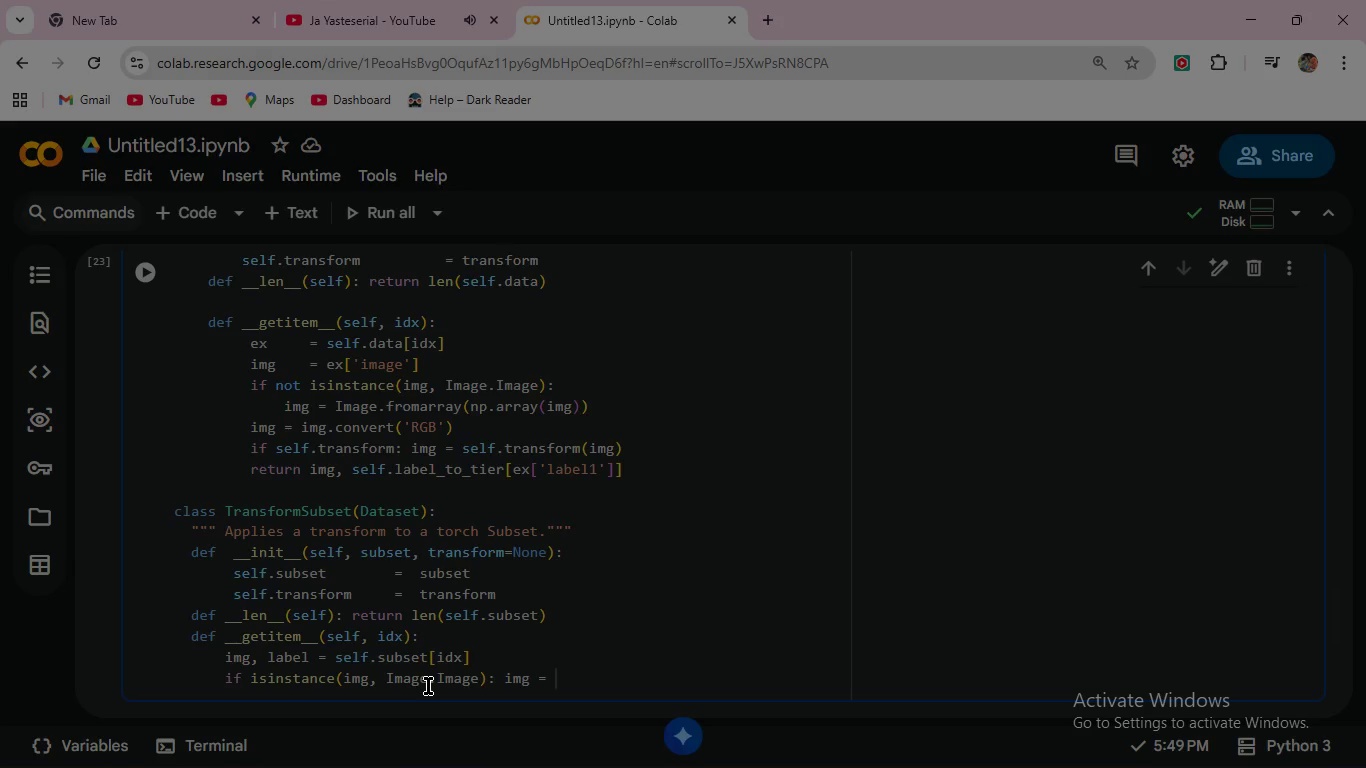 
wait(5.59)
 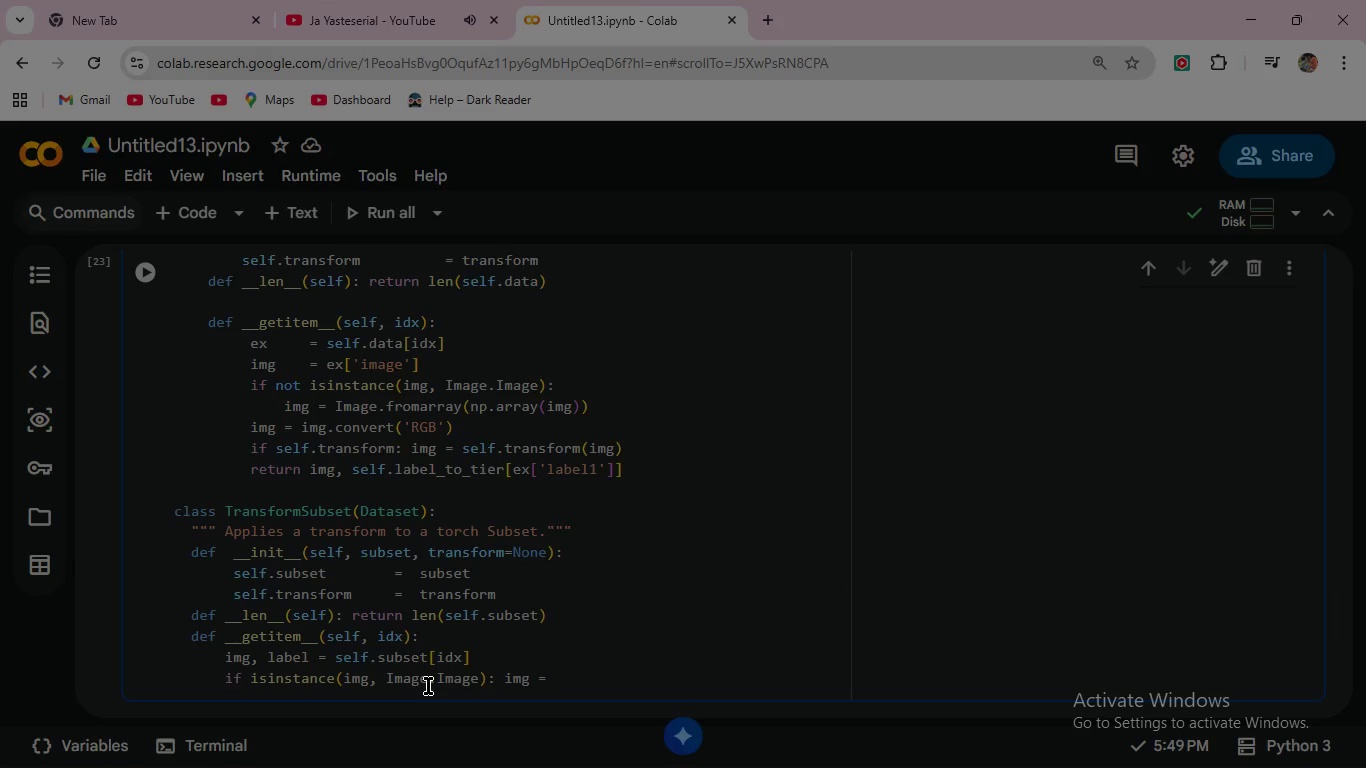 
type(self.tra)
 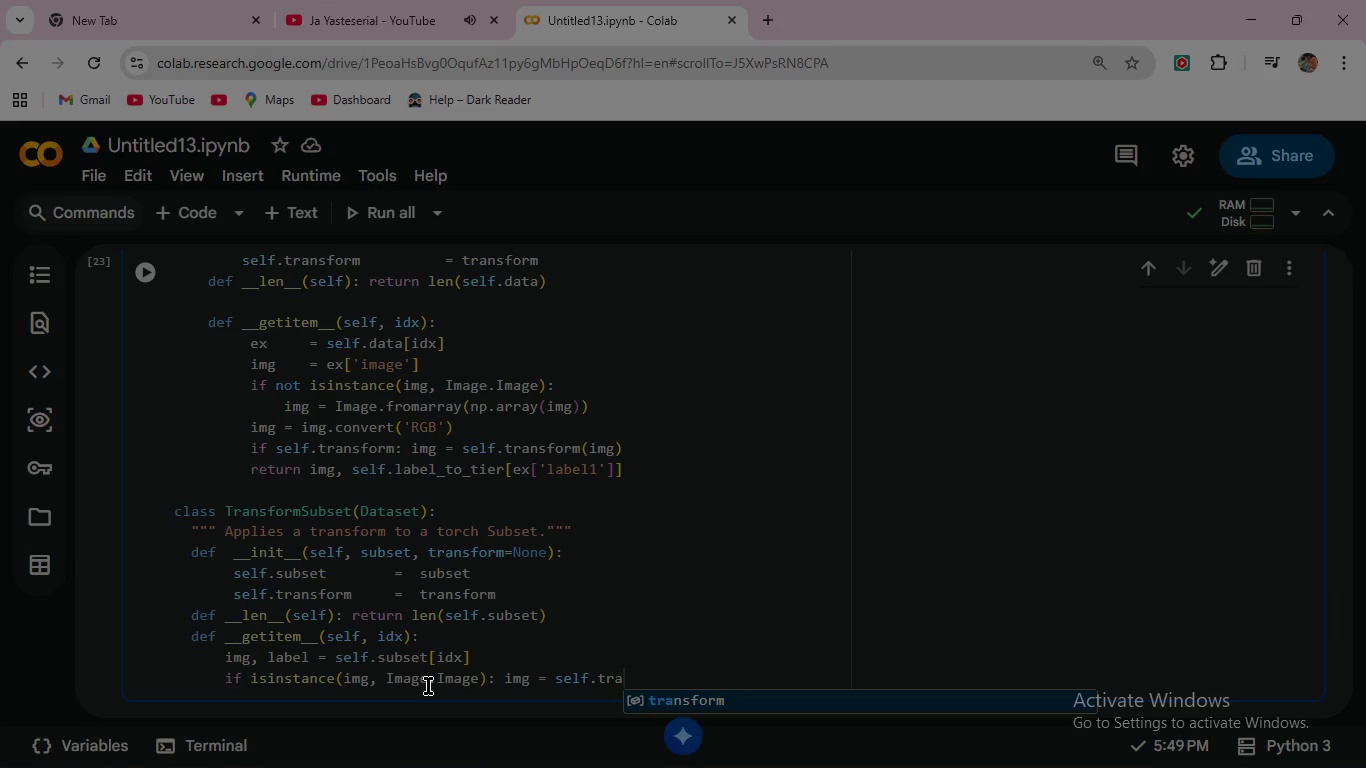 
key(Enter)
 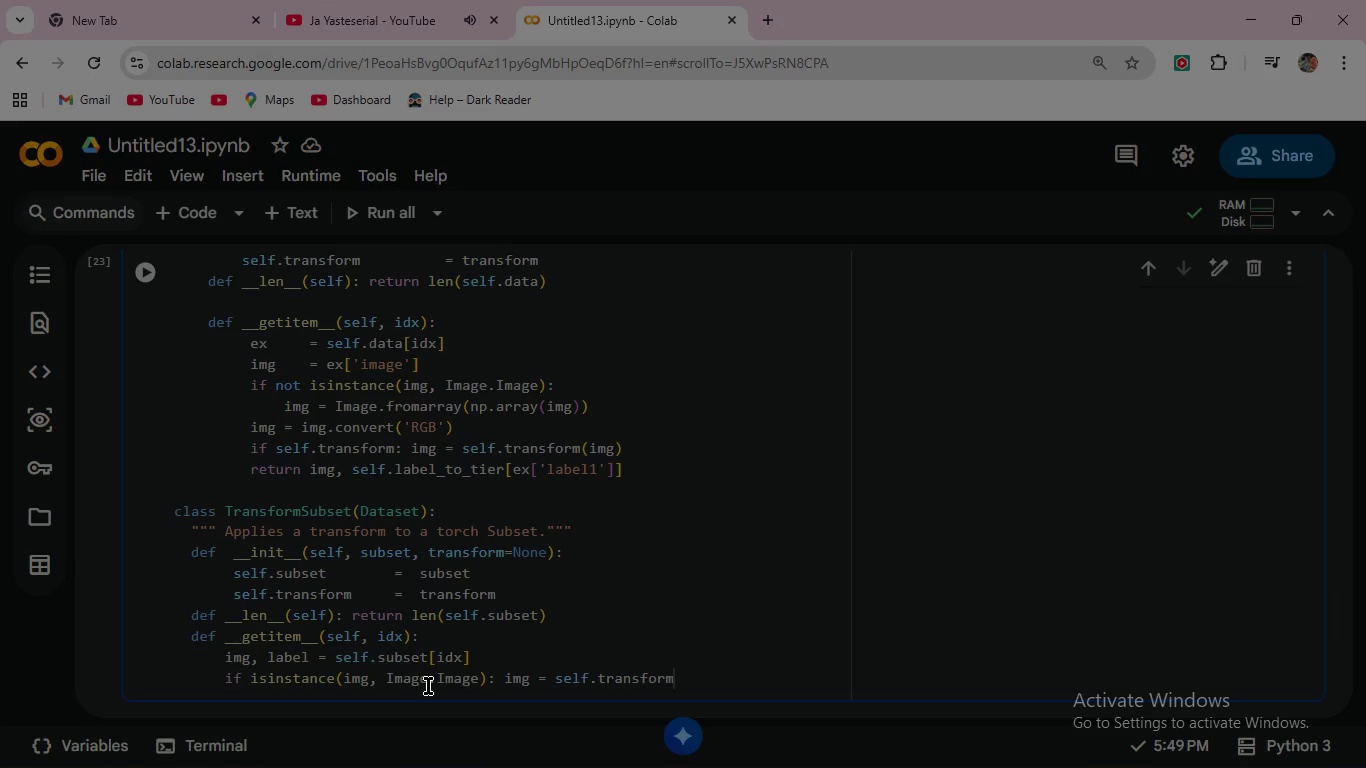 
type((img)
 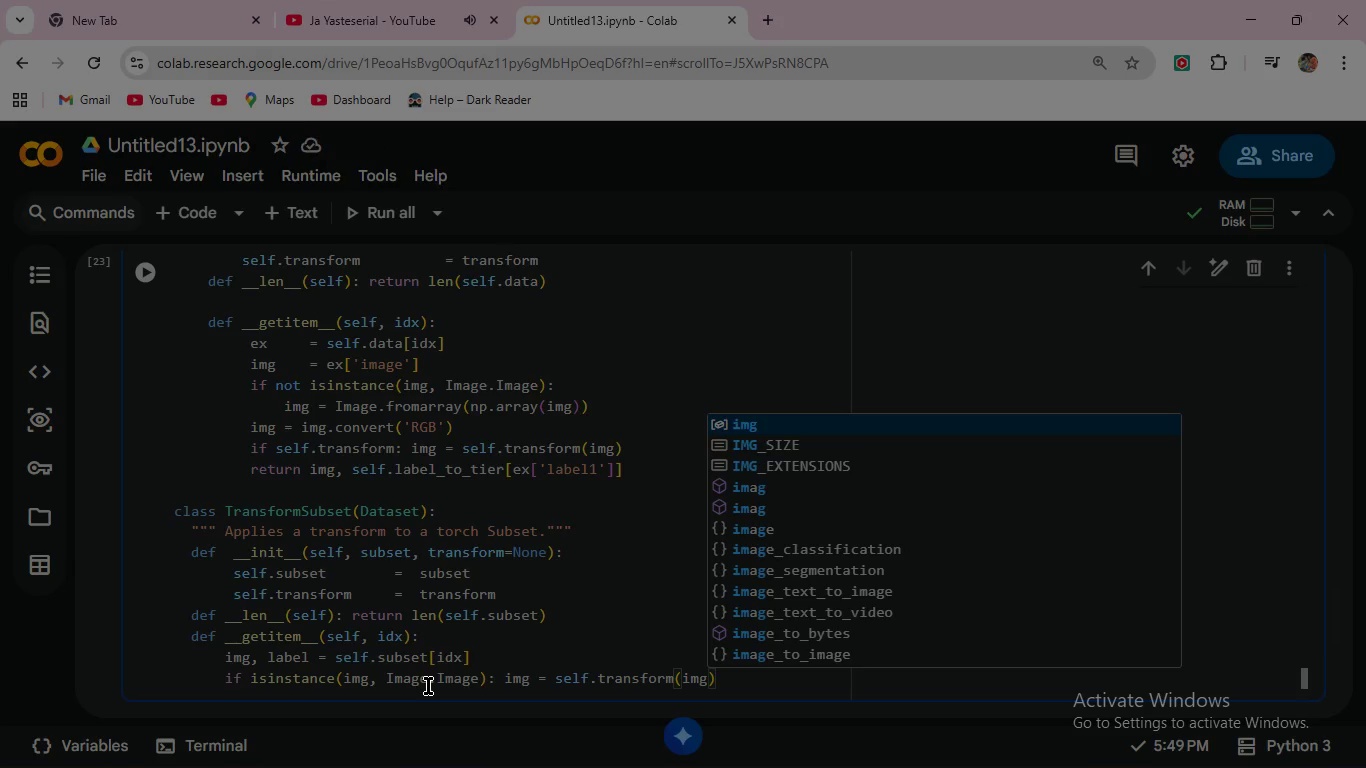 
wait(8.02)
 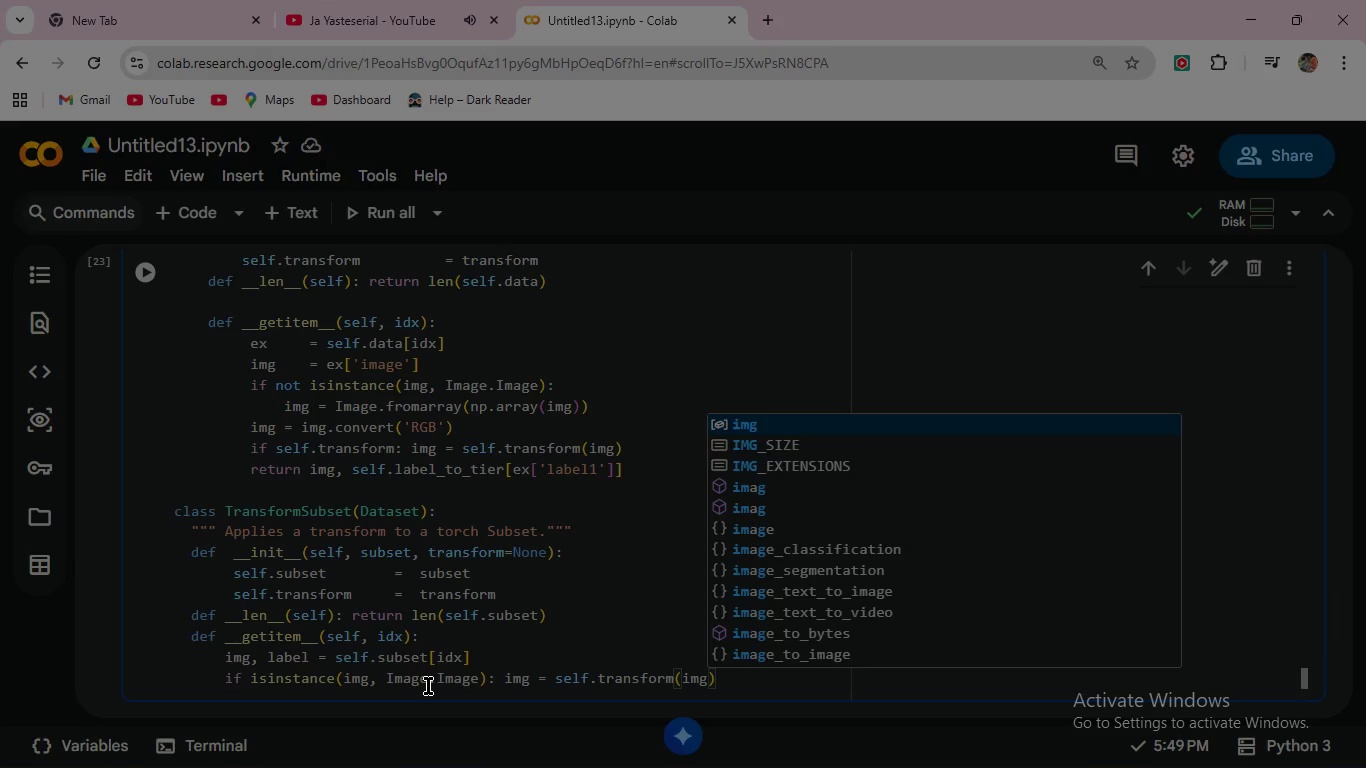 
left_click([728, 681])
 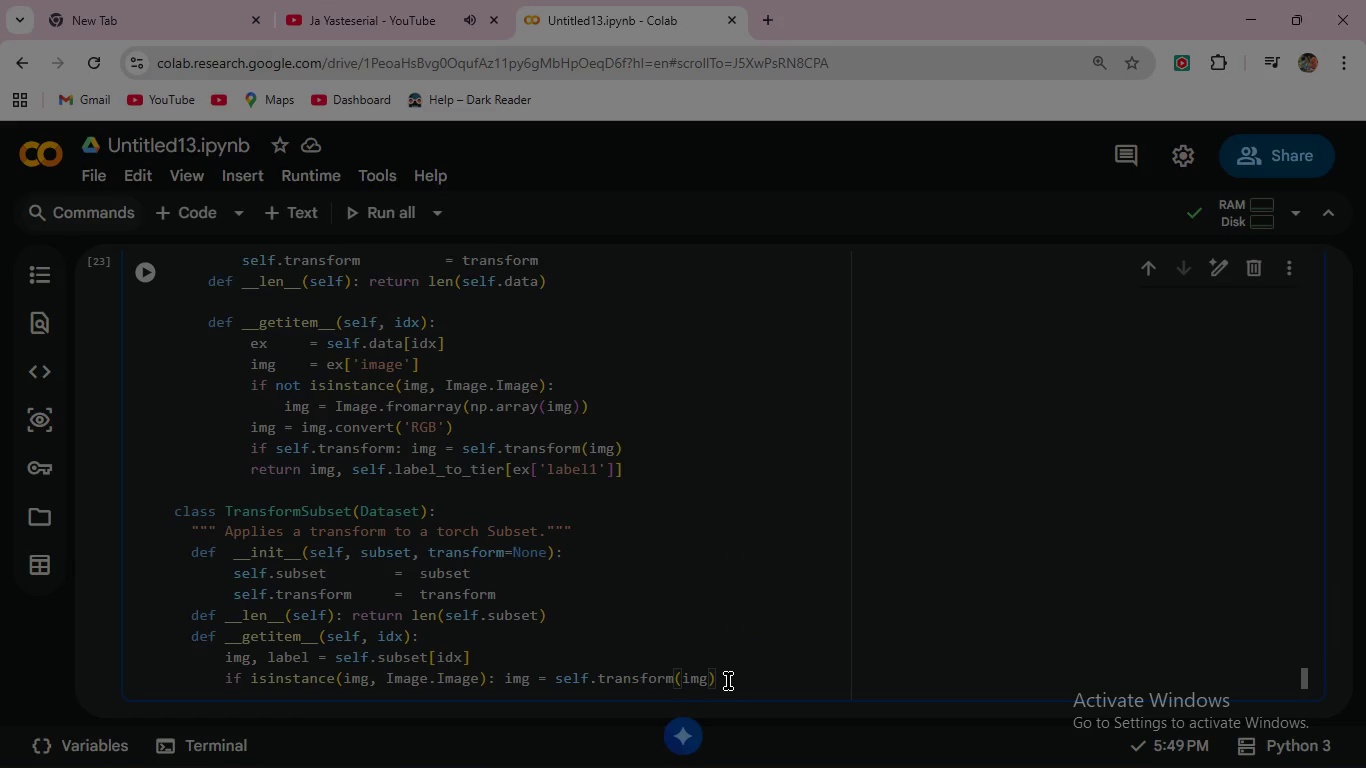 
key(Enter)
 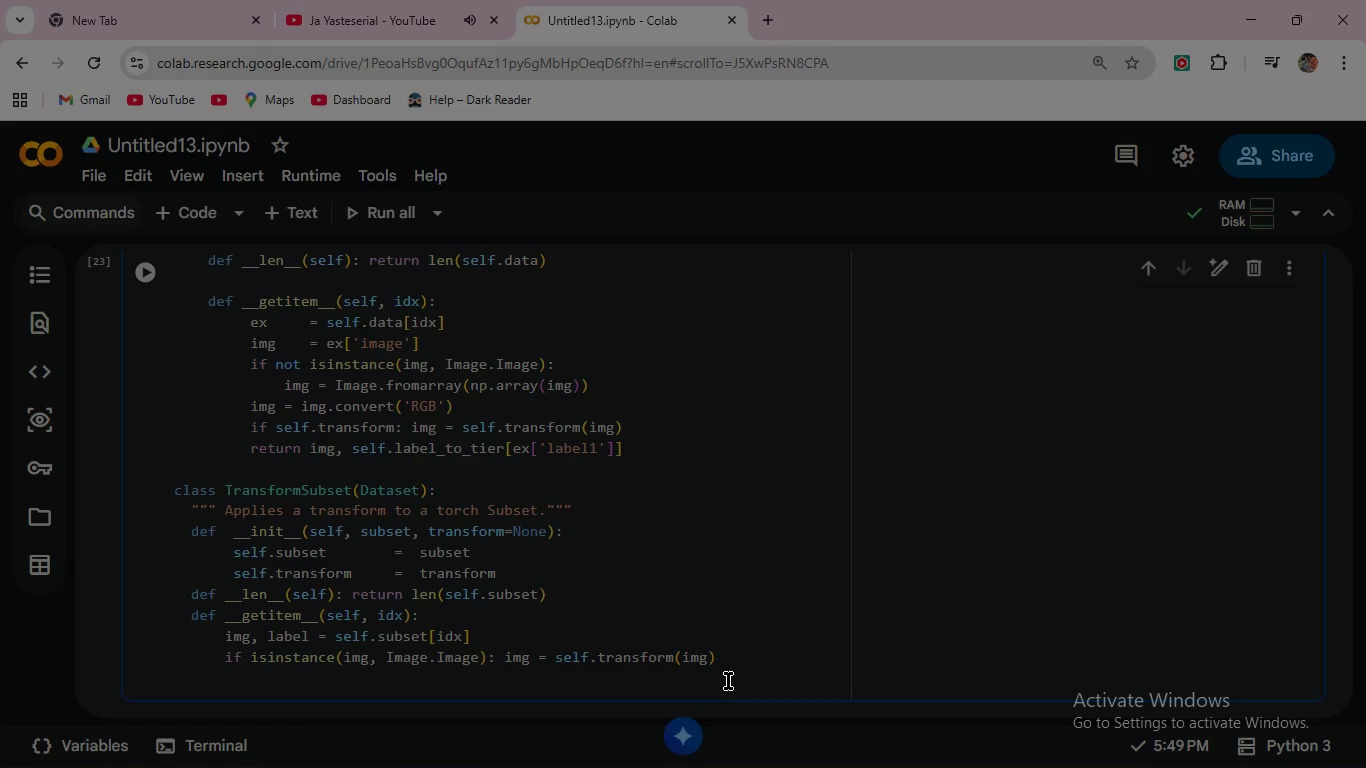 
type(return img, label)
 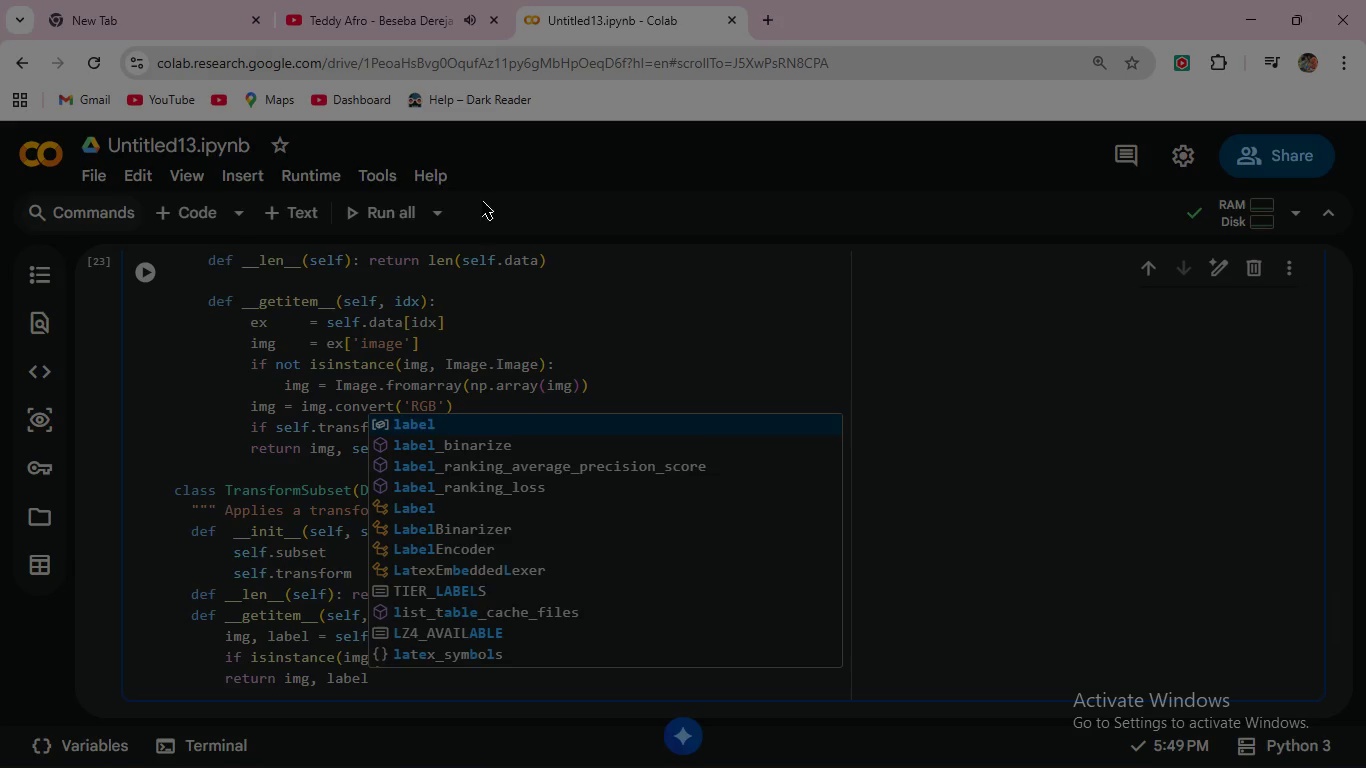 
left_click([144, 269])
 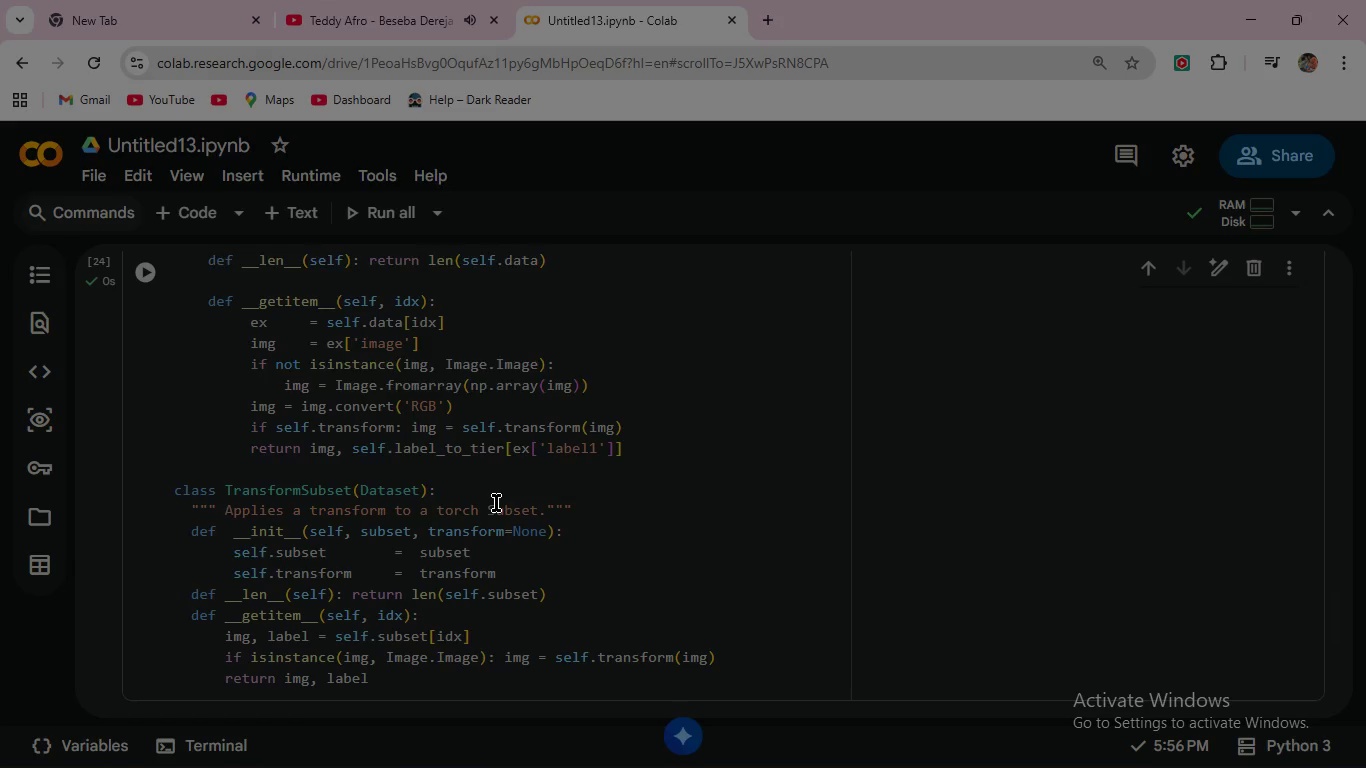 
scroll: coordinate [496, 503], scroll_direction: down, amount: 2.0